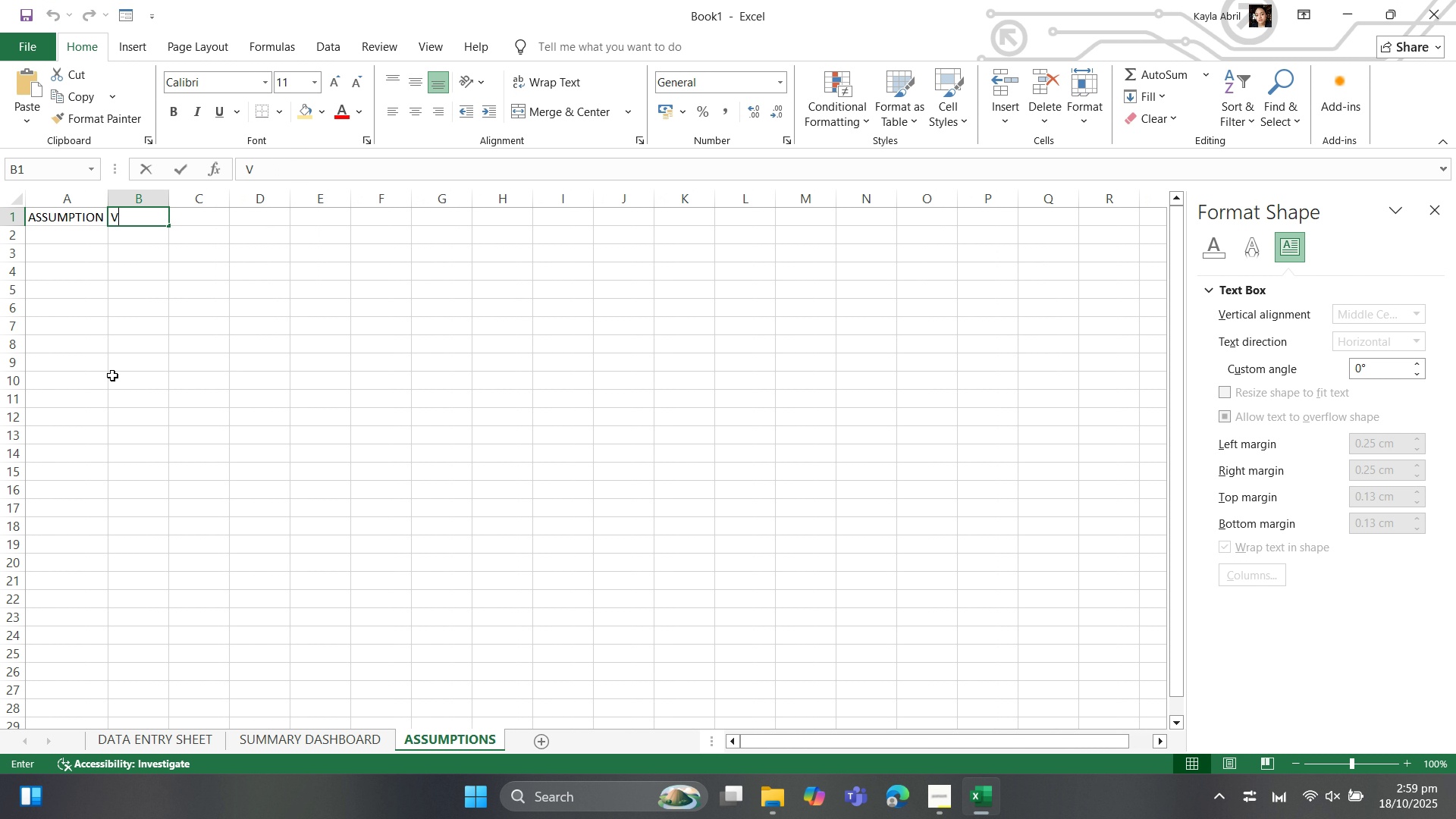 
type(VALUE/NOTE)
 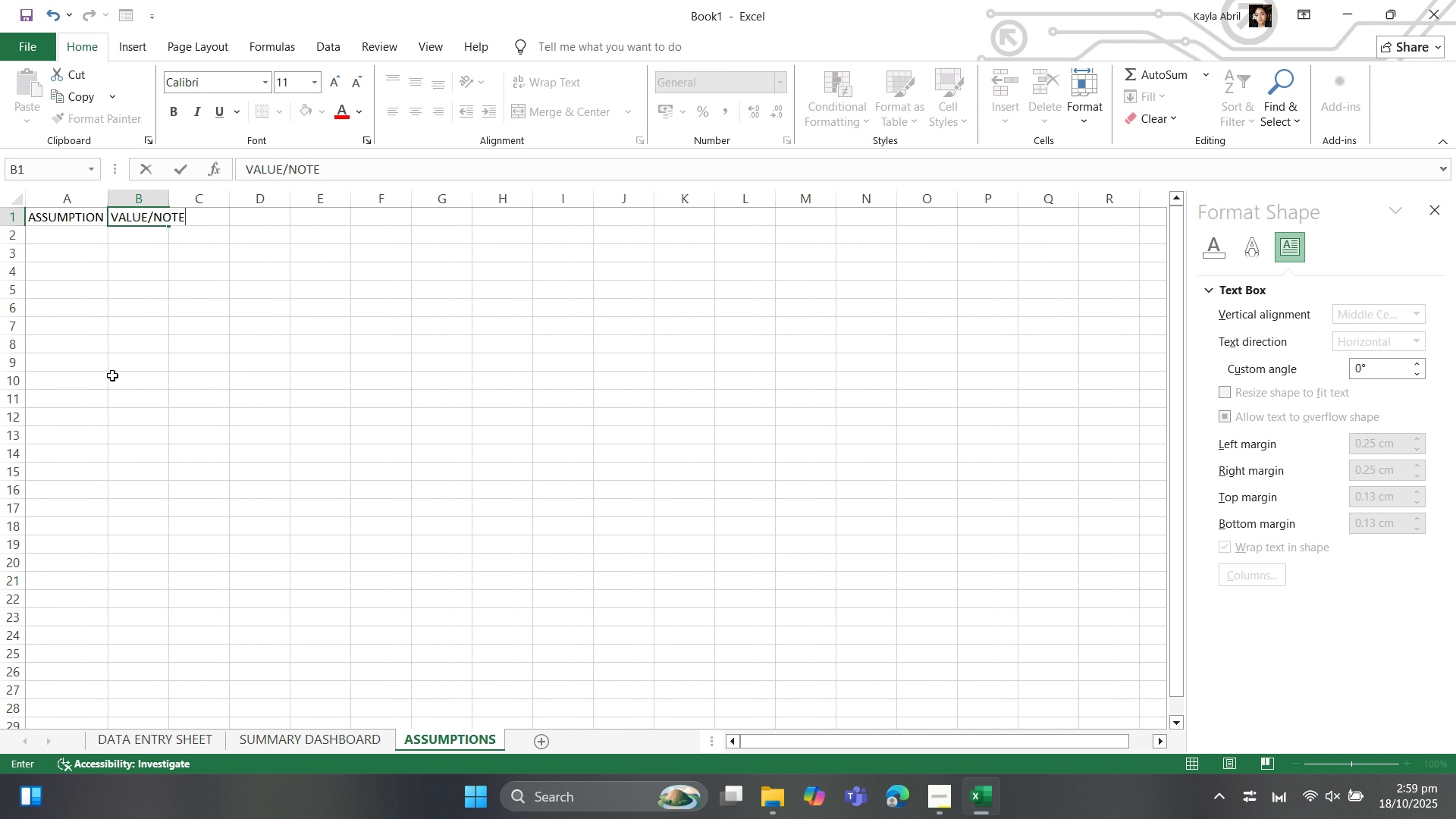 
key(ArrowDown)
 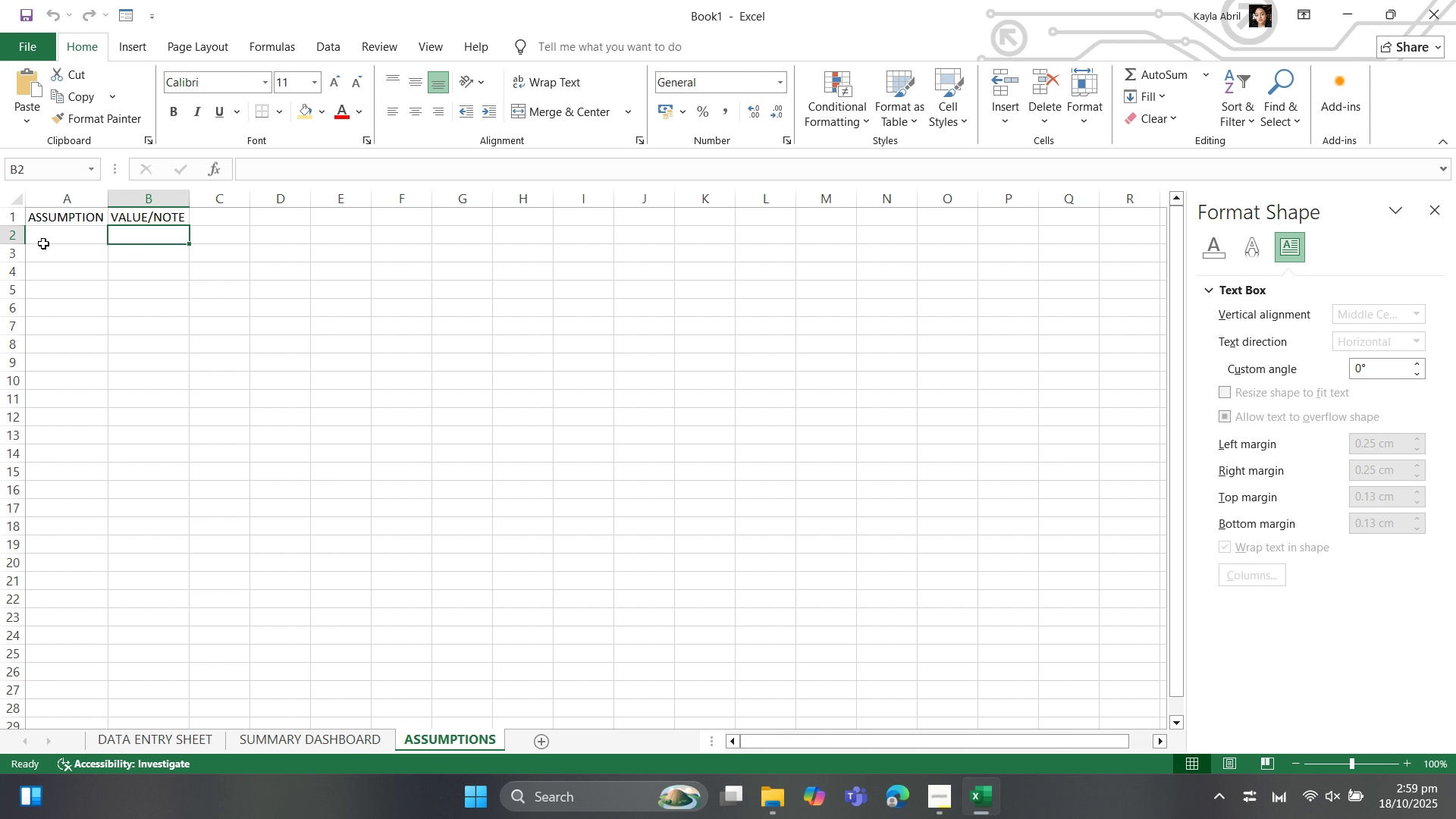 
left_click([46, 241])
 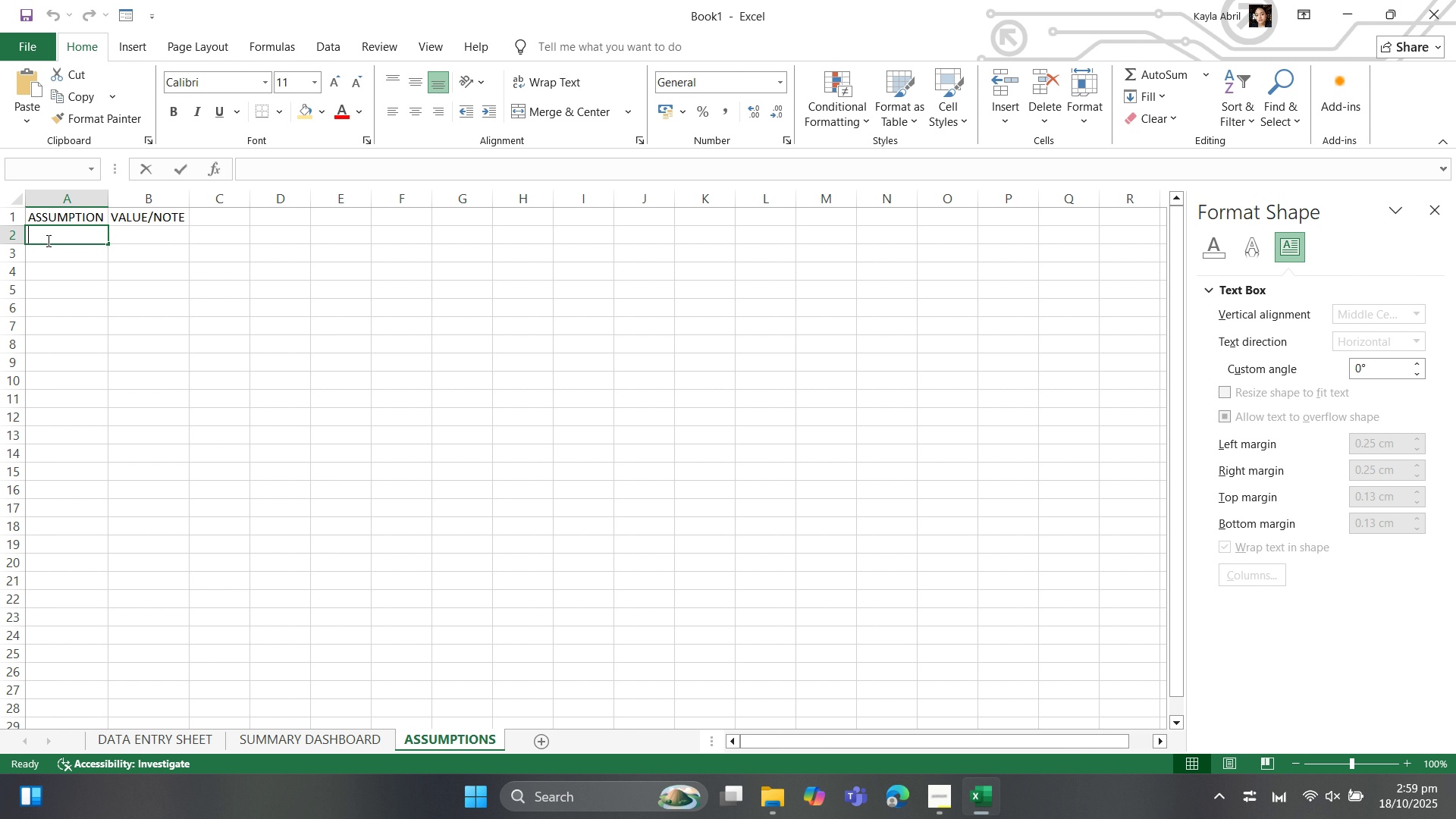 
type(EXPECTED MONY)
key(Backspace)
type(THLY SAVINGS)
 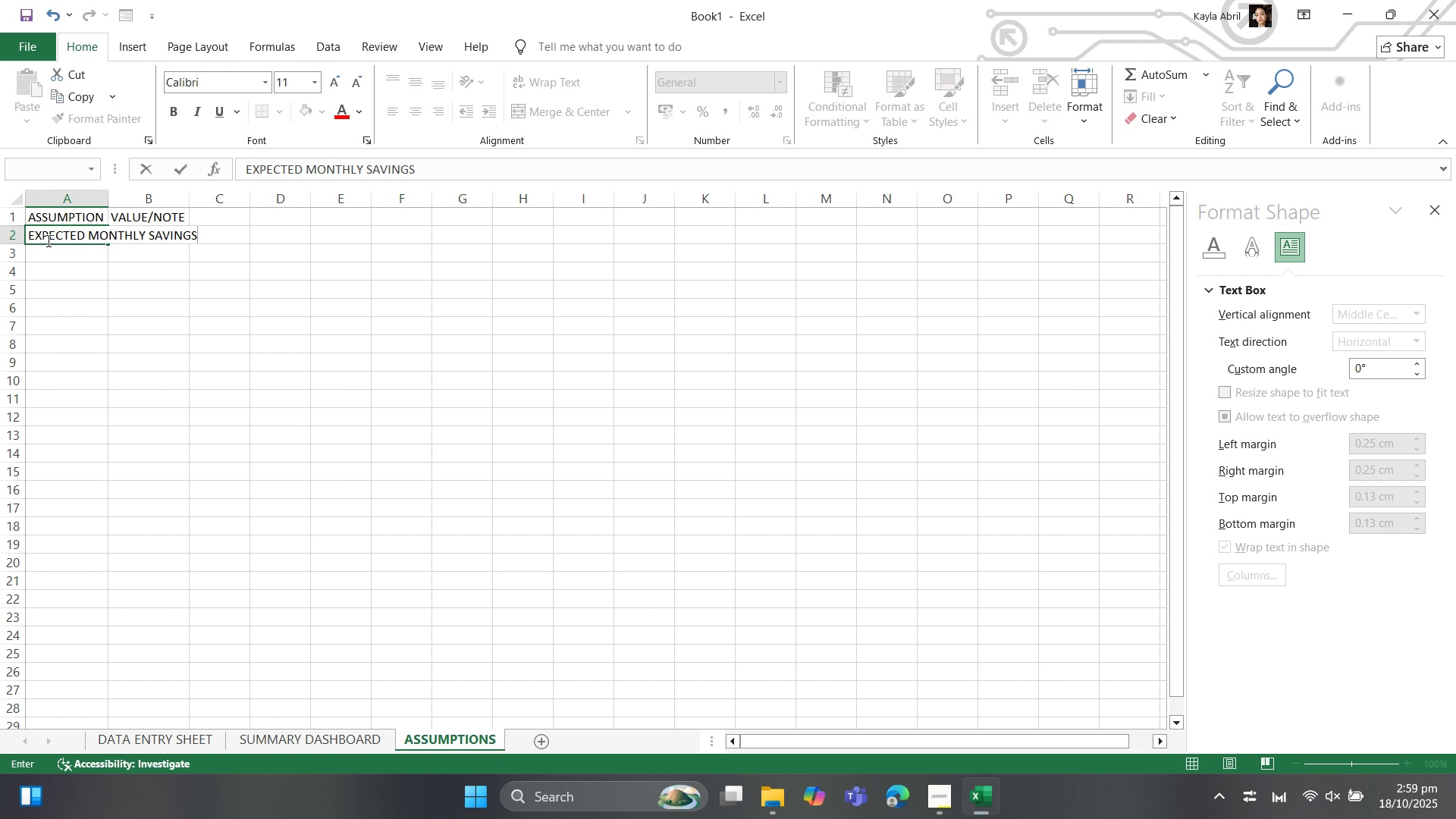 
key(ArrowRight)
 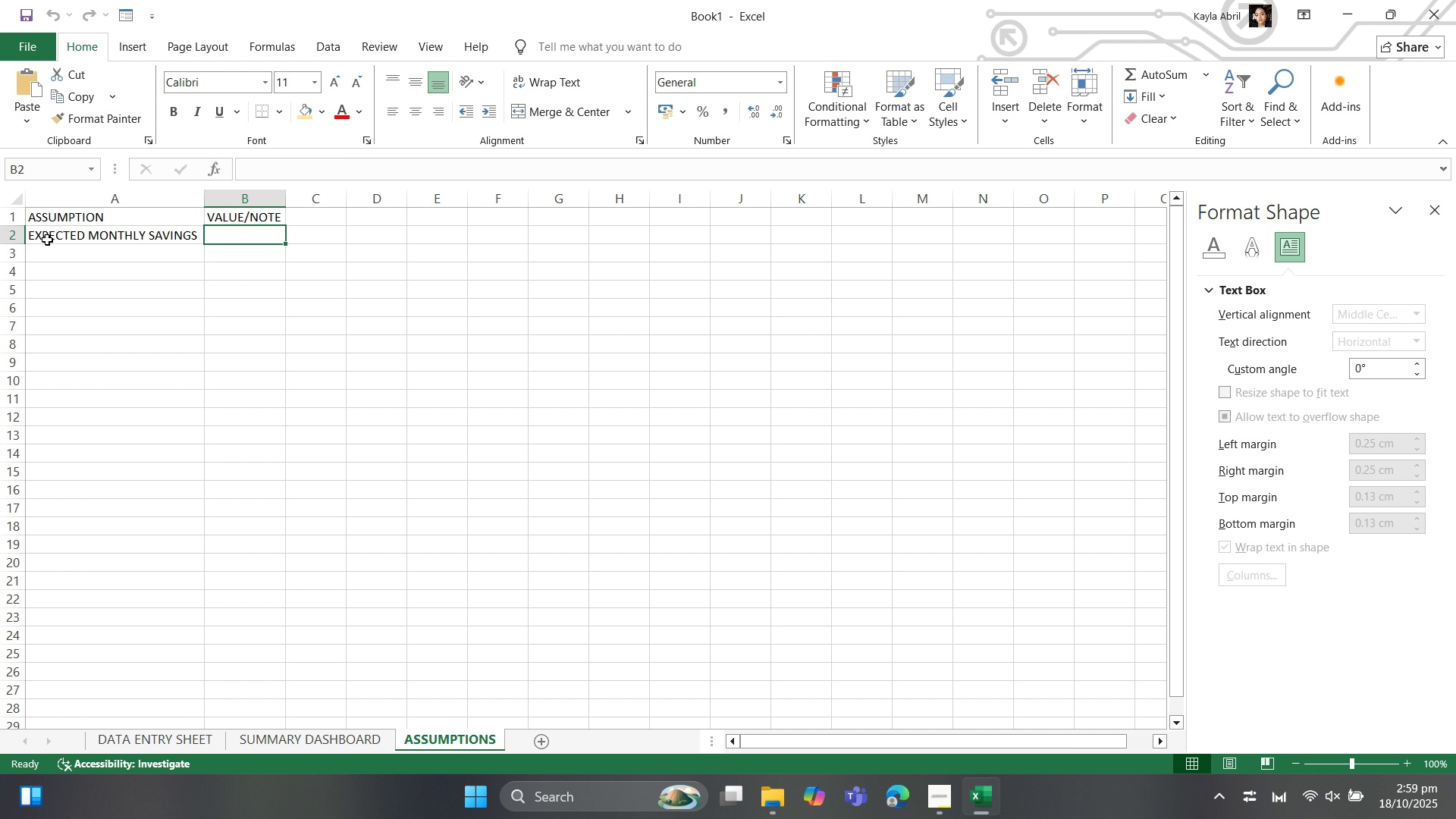 
wait(9.22)
 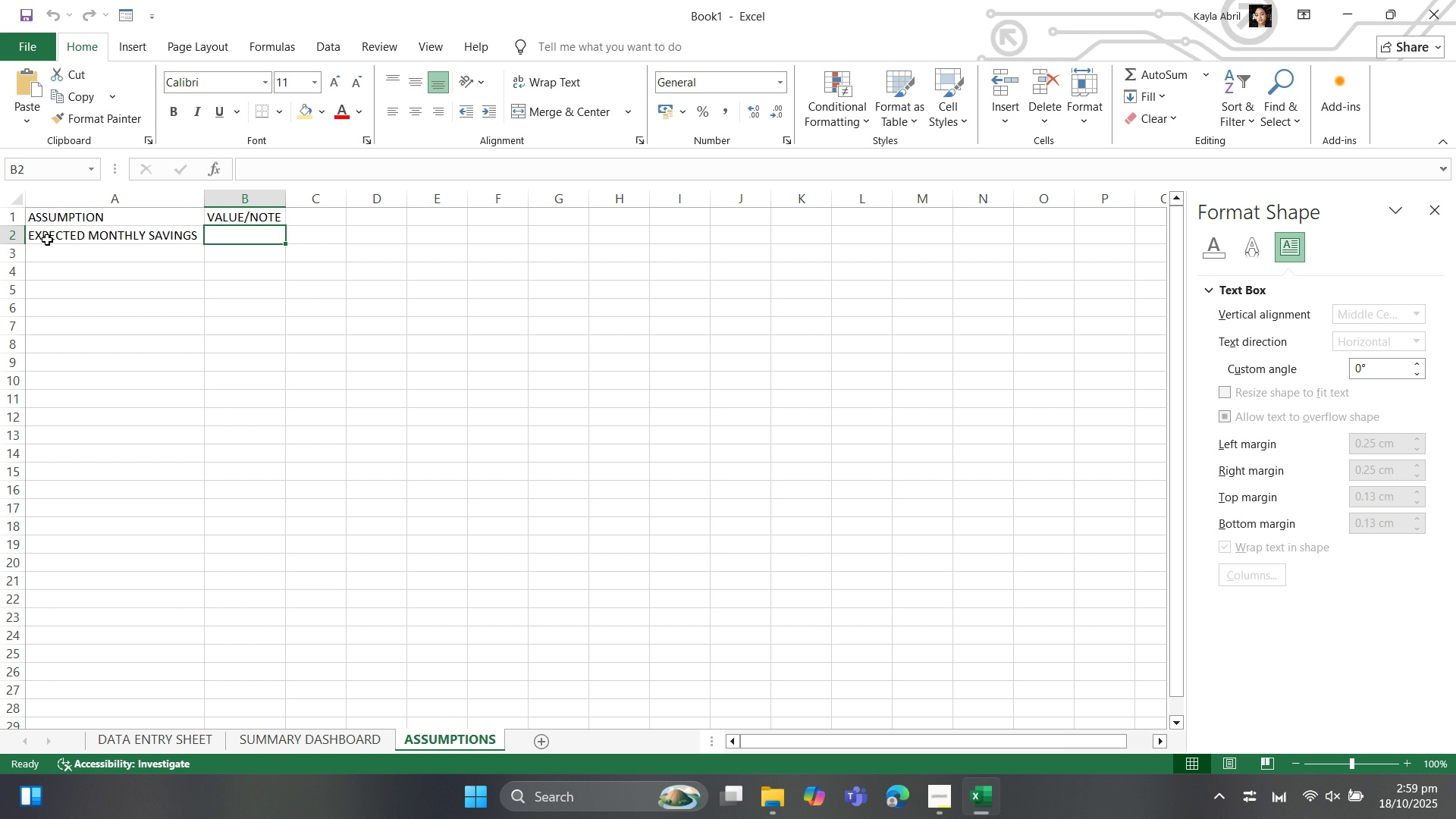 
type(40)
 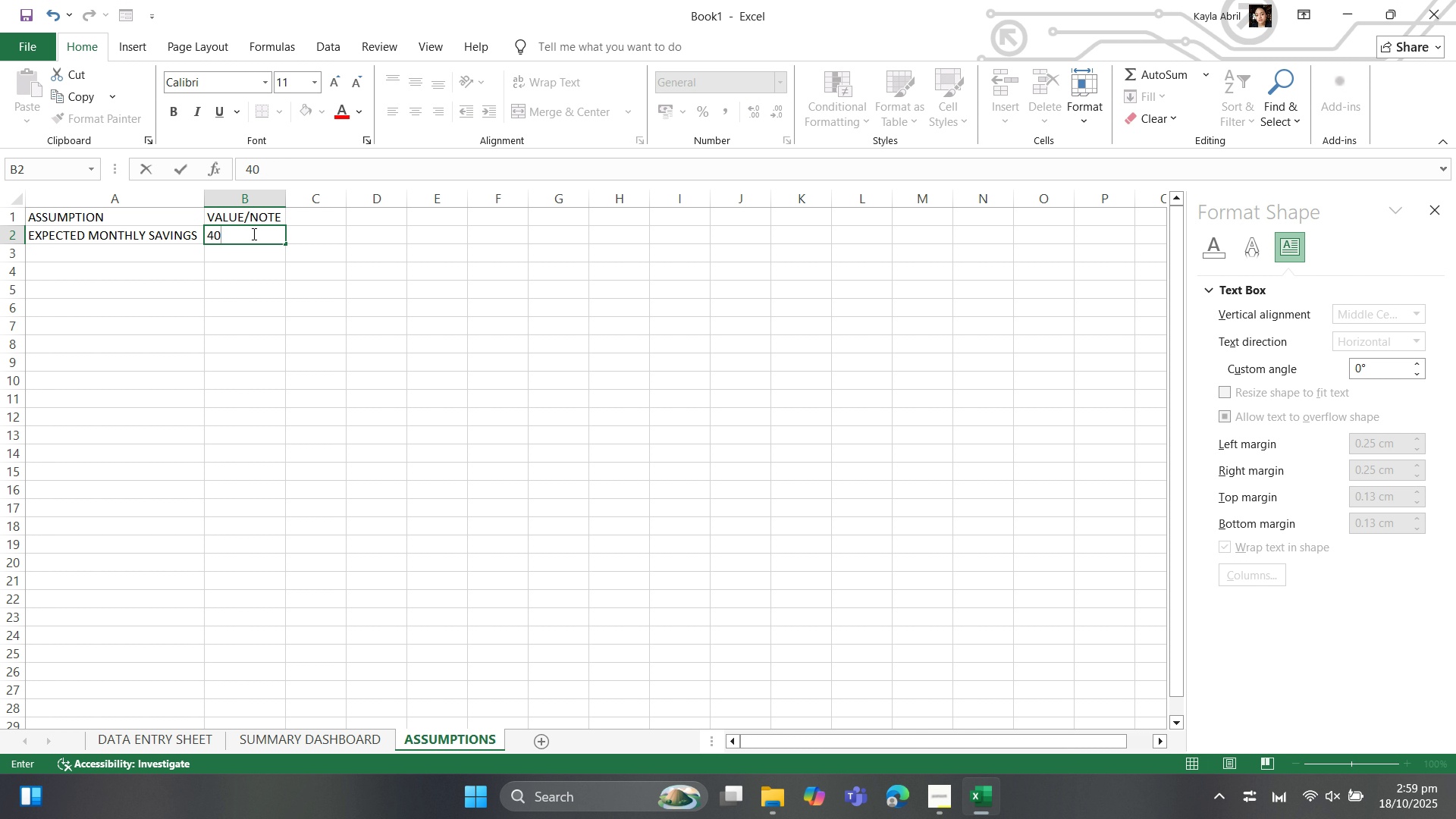 
key(ArrowDown)
 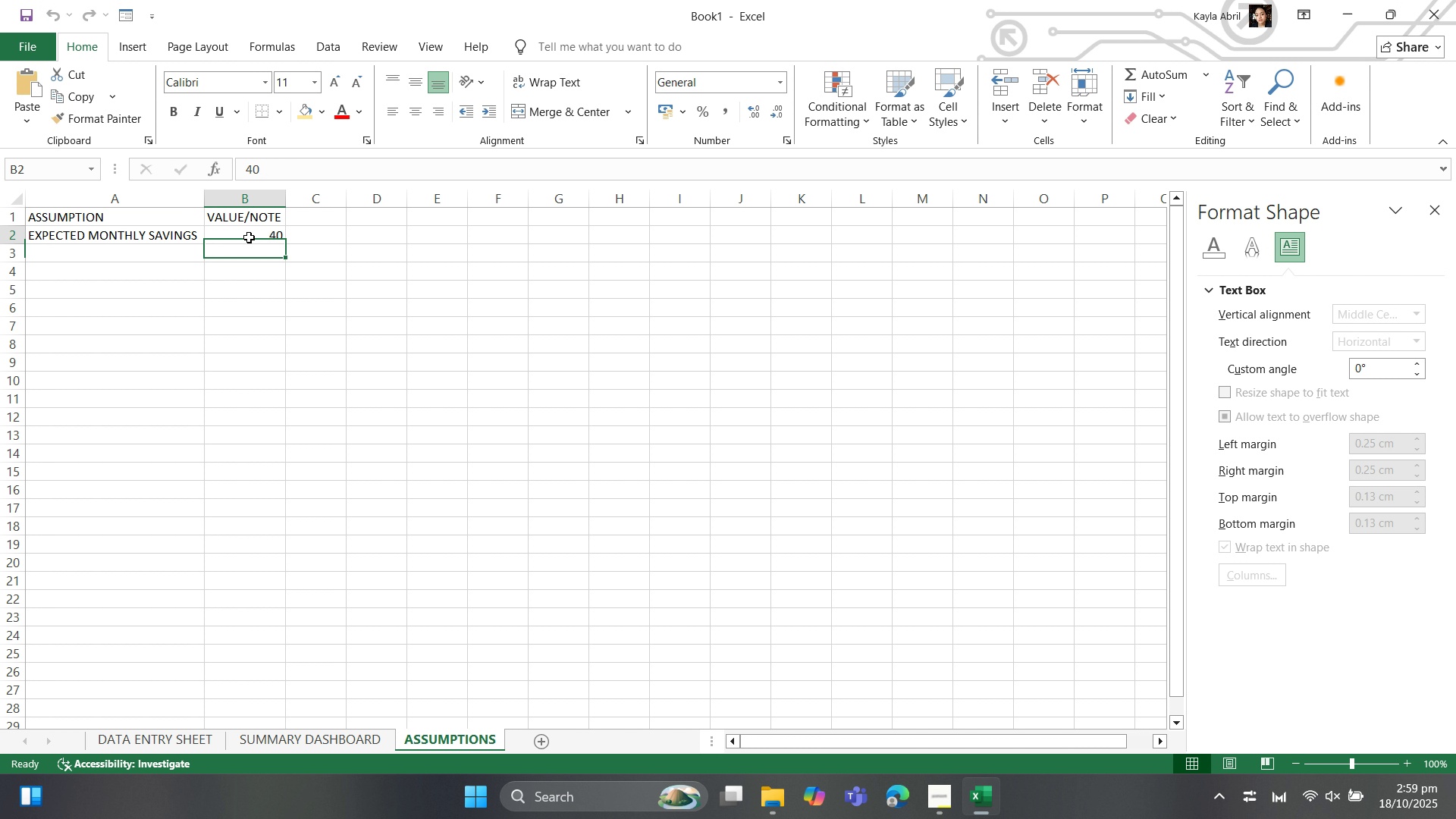 
left_click([249, 237])
 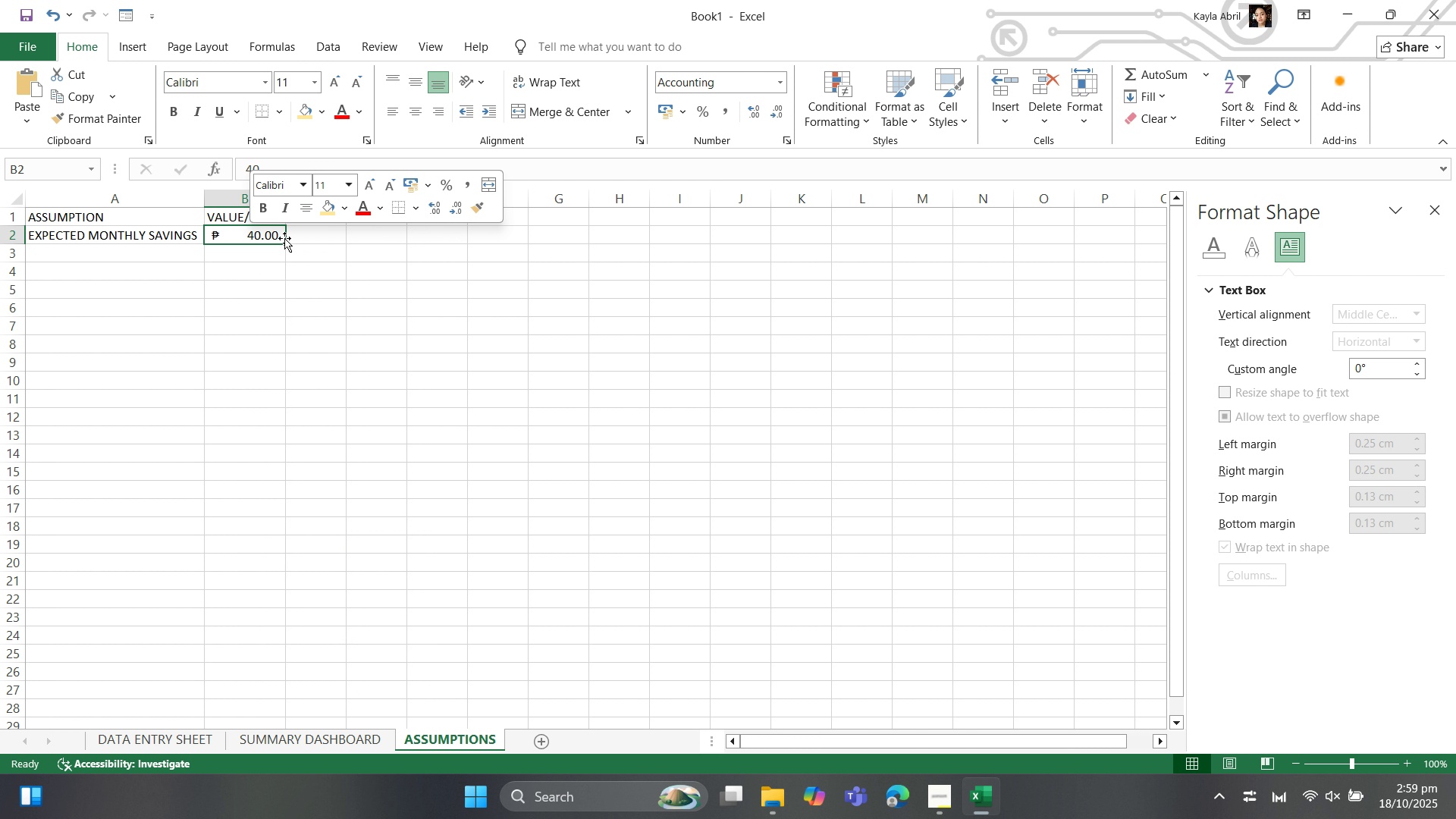 
left_click([428, 180])
 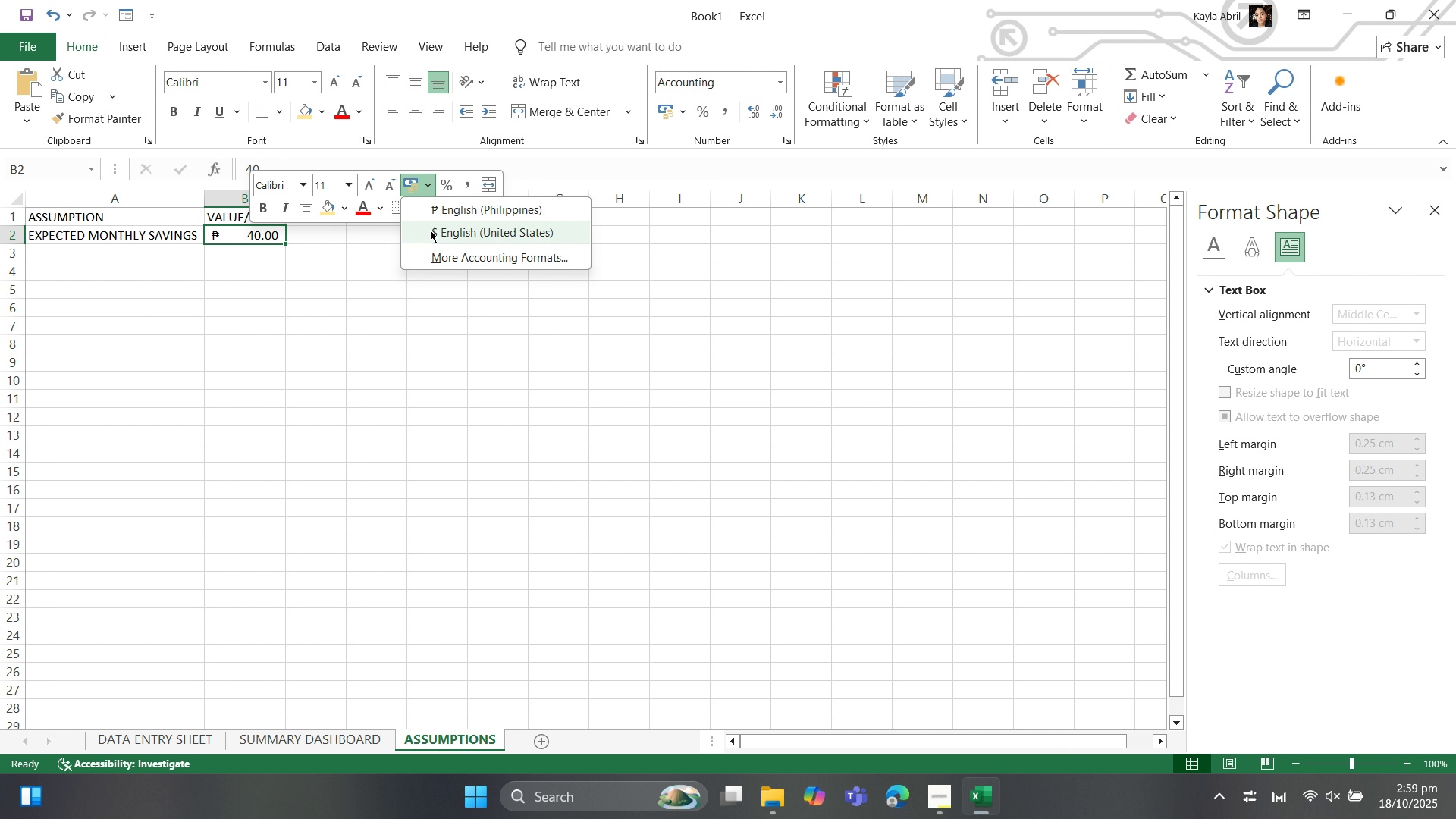 
left_click([430, 230])
 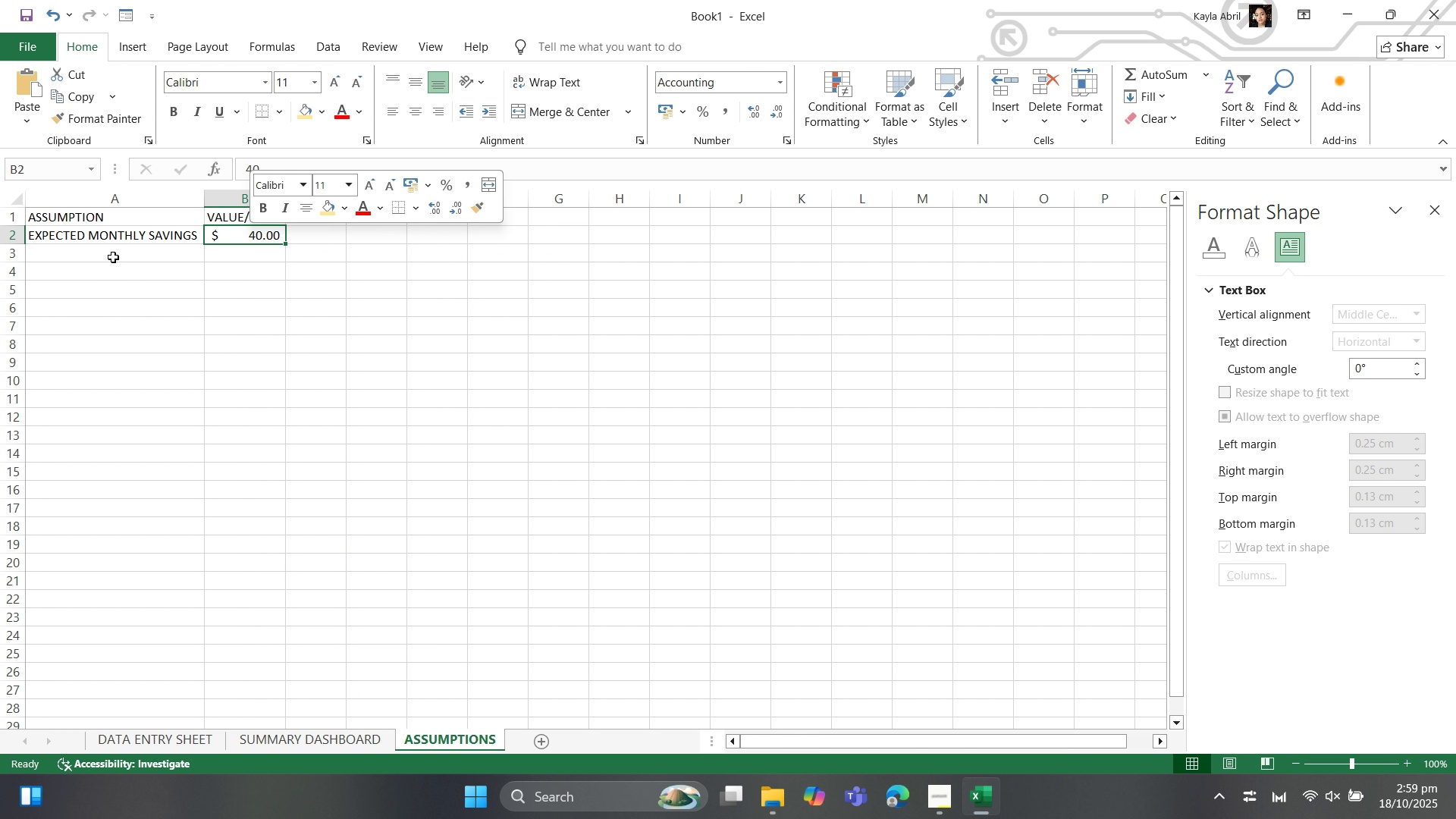 
left_click([113, 257])
 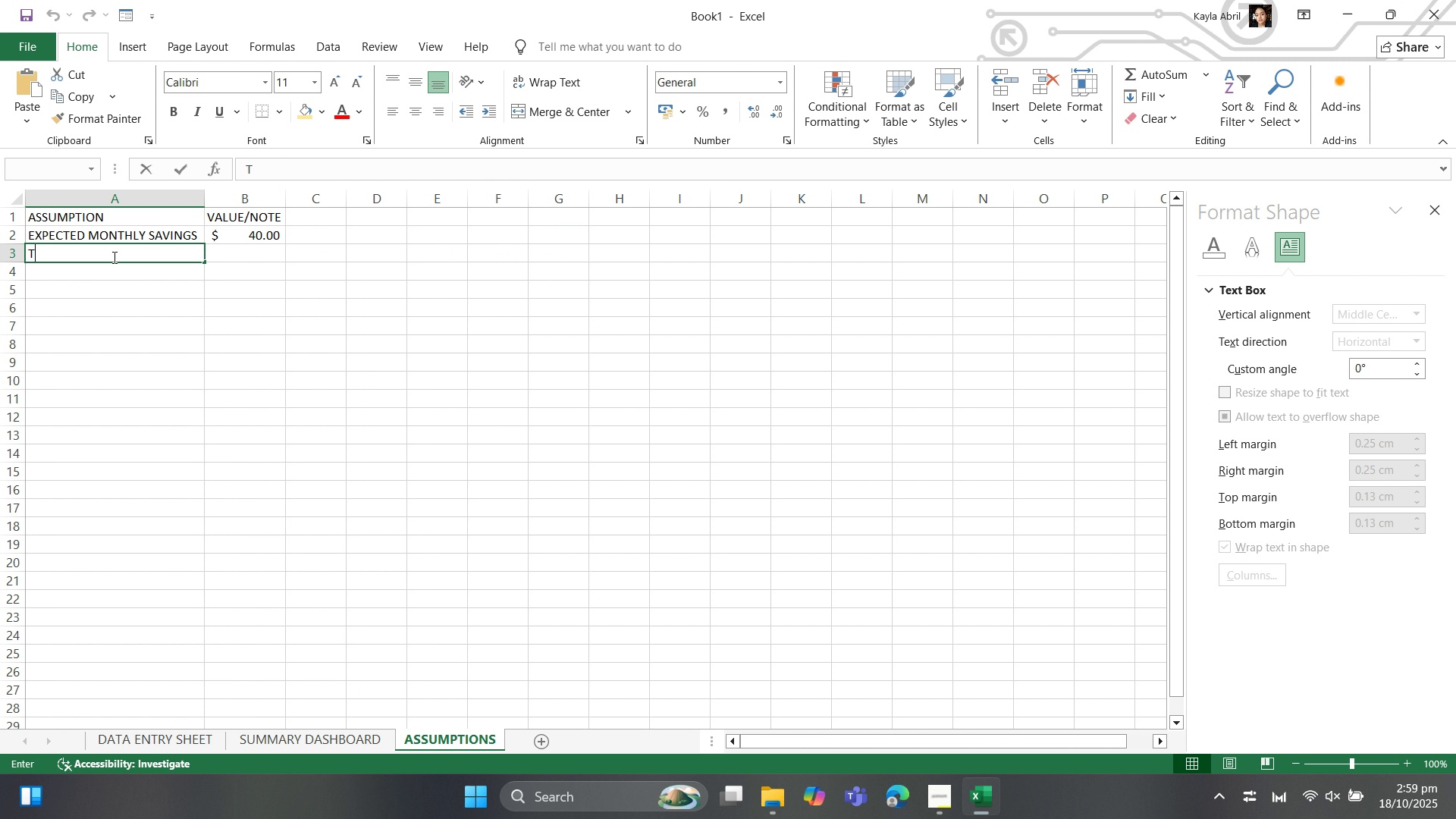 
type(TIMEFRAME)
 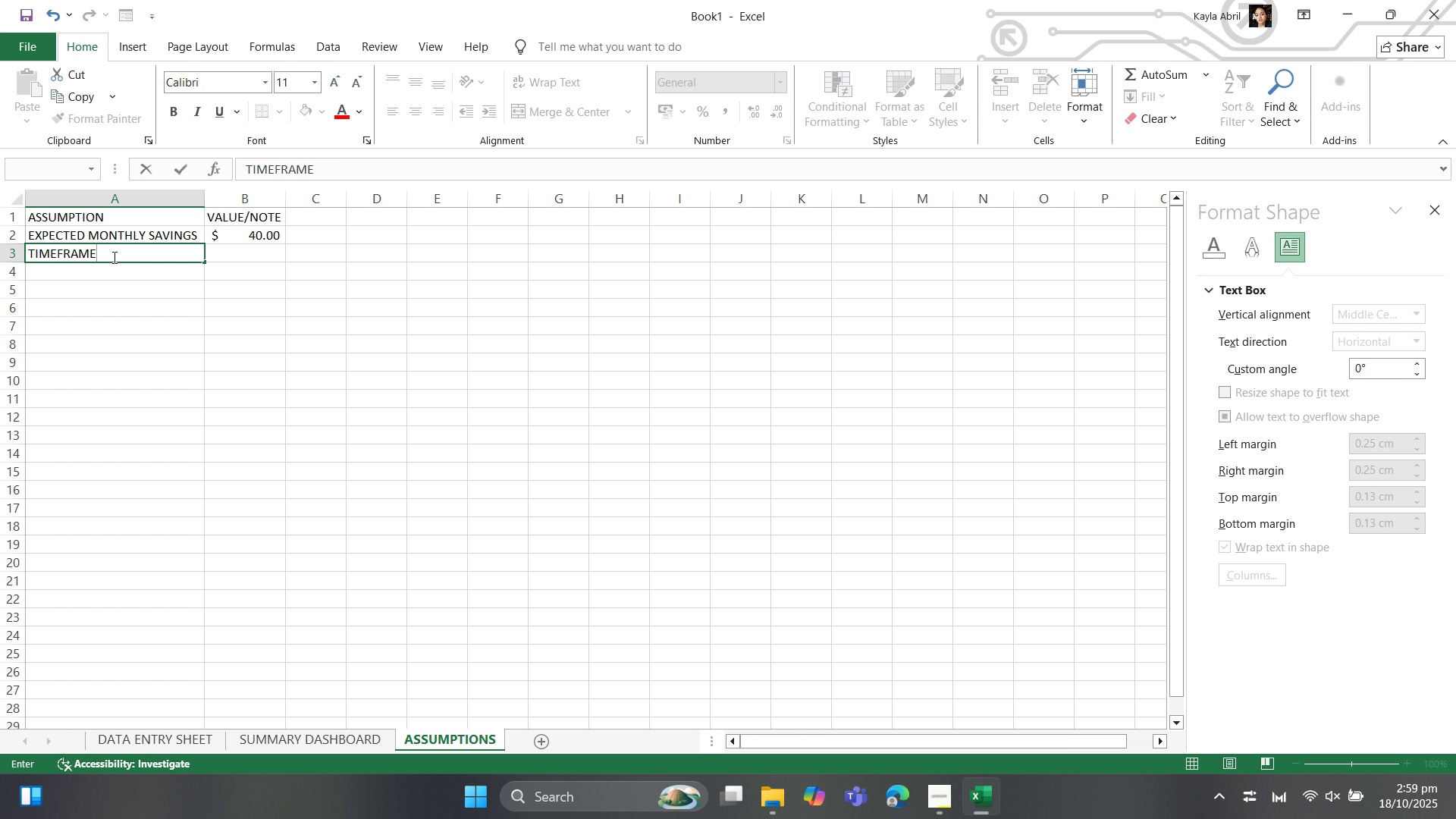 
key(ArrowRight)
 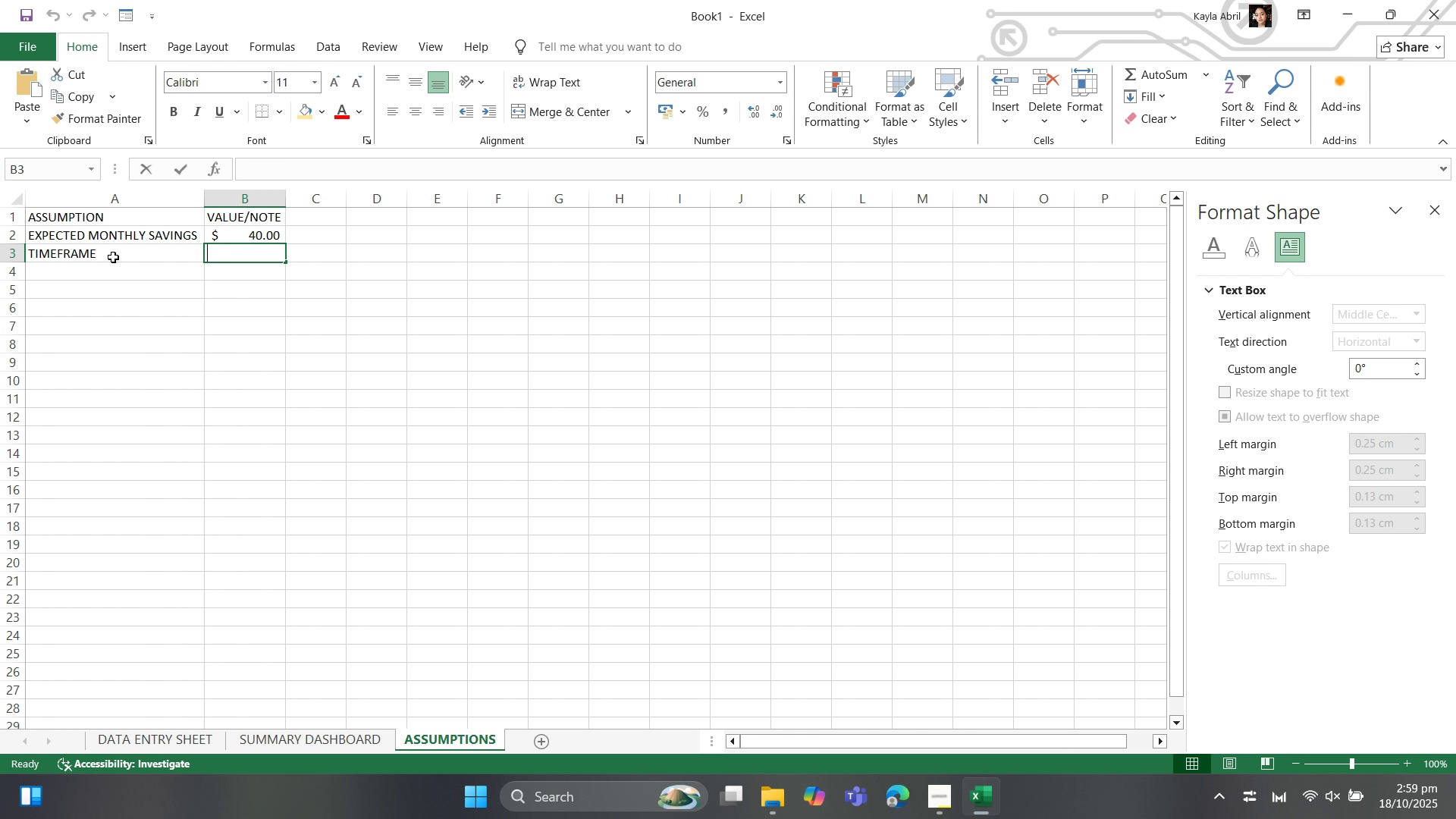 
type(12 M)
key(Backspace)
type(months)
 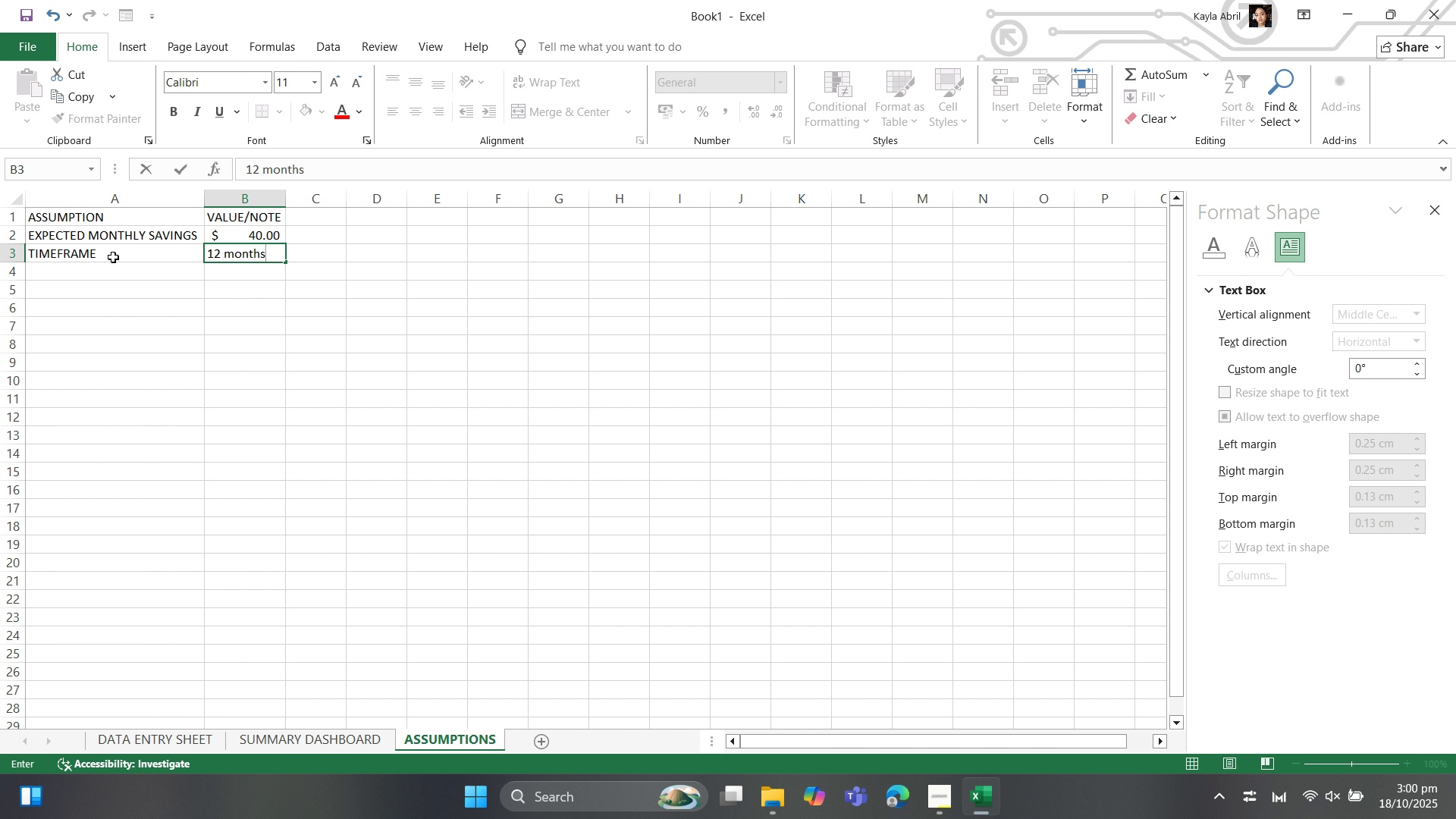 
key(ArrowDown)
 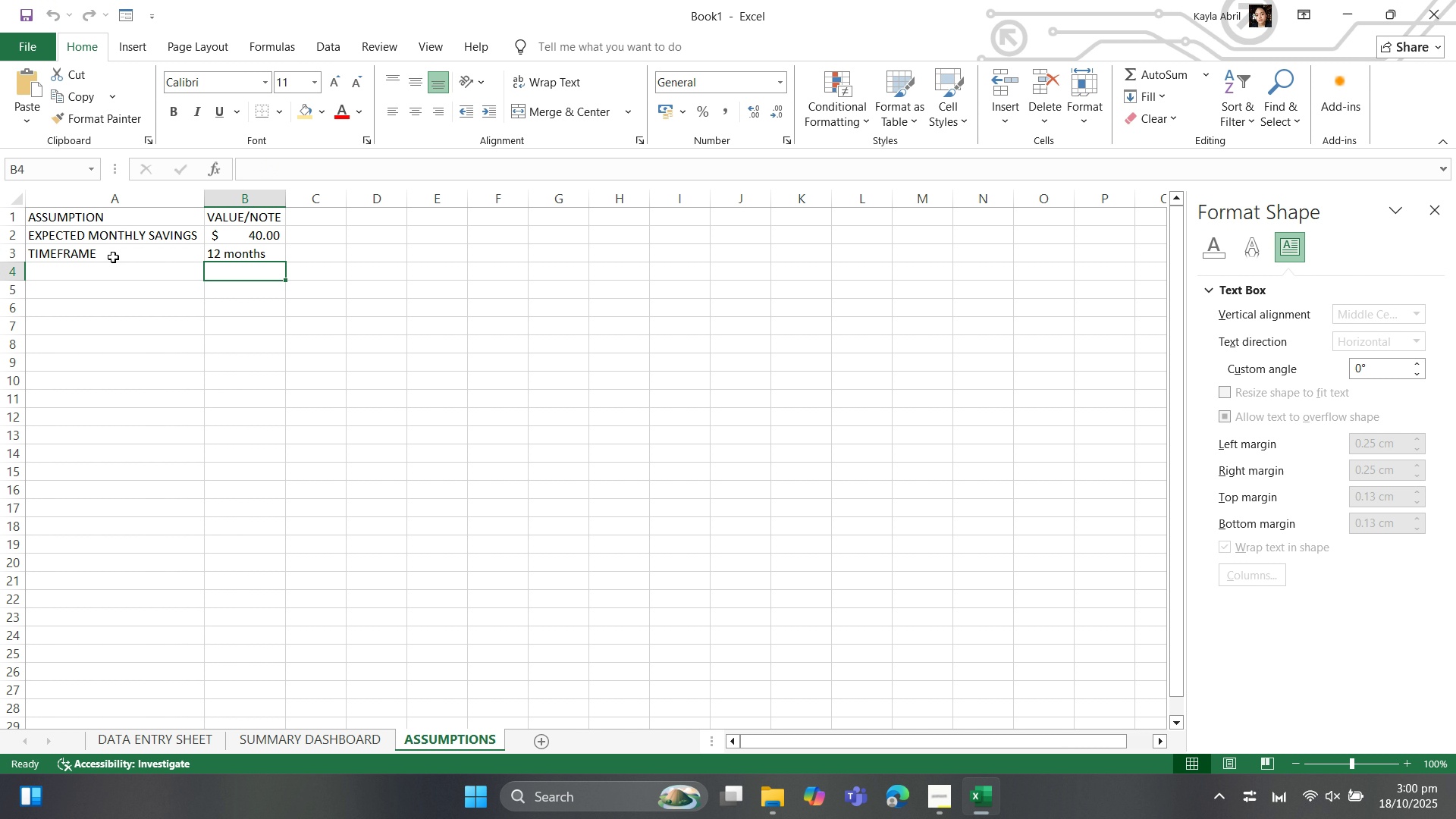 
key(ArrowLeft)
 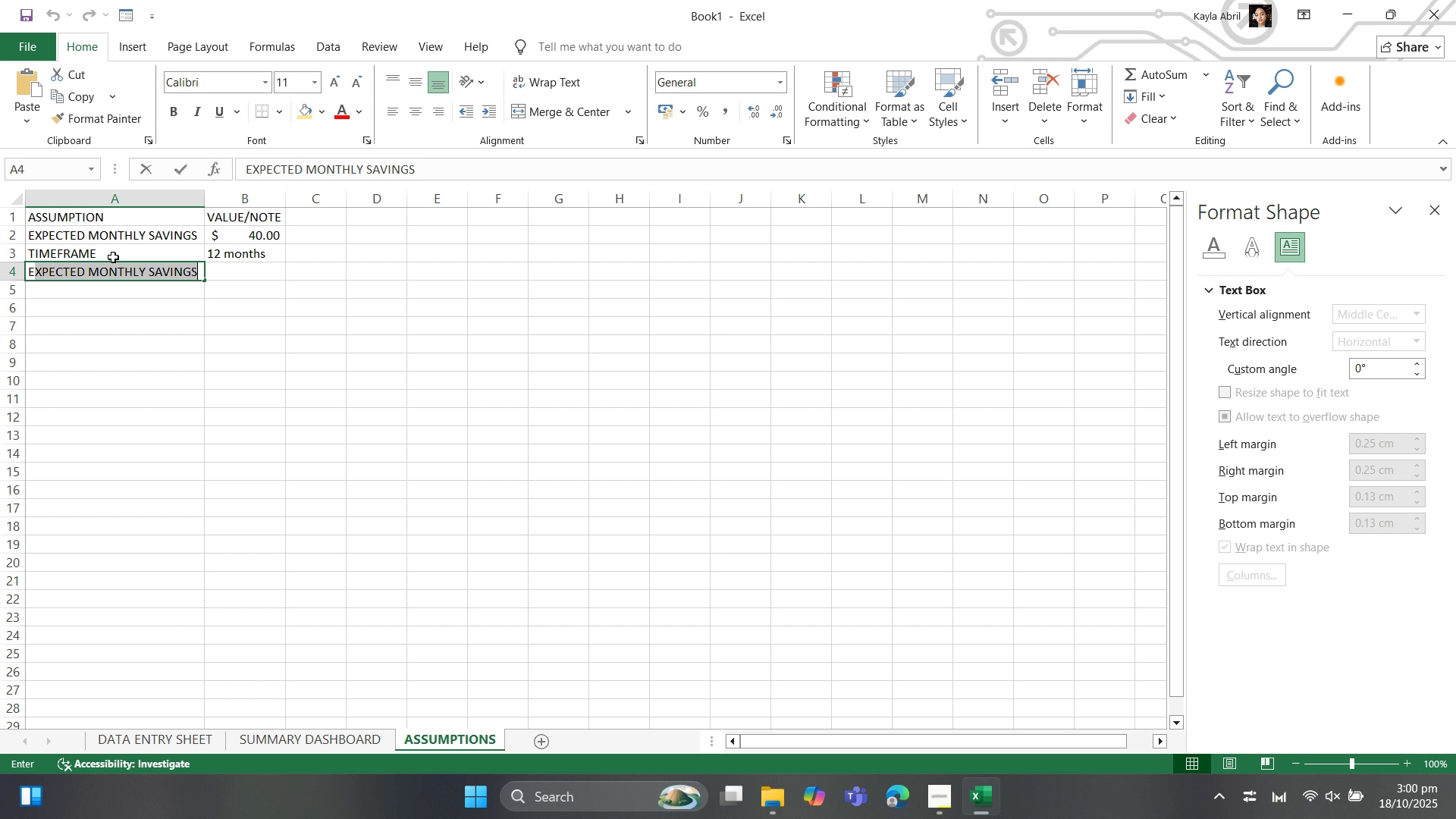 
type(EXAMPLE SENARIO)
 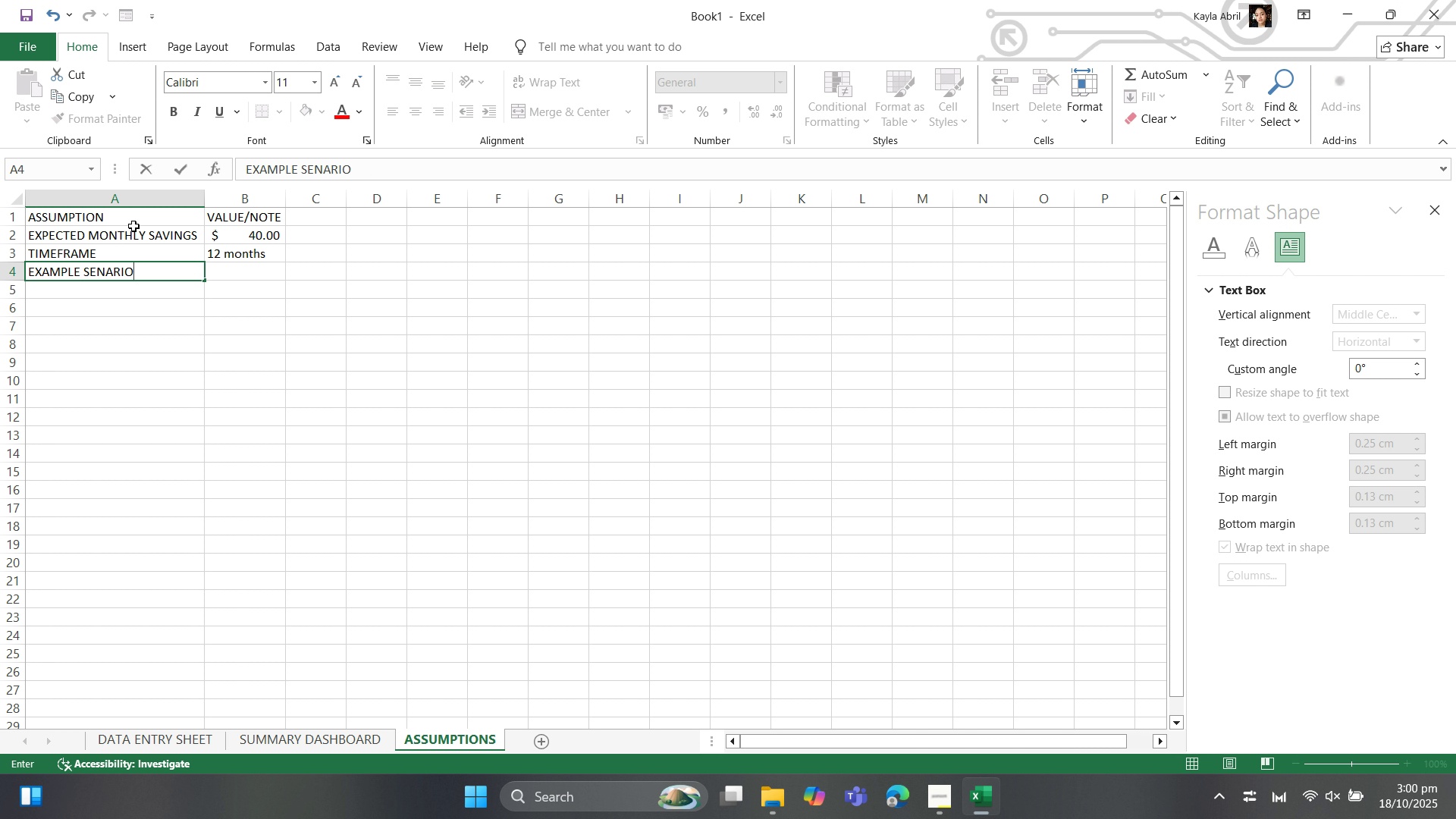 
left_click_drag(start_coordinate=[133, 233], to_coordinate=[133, 281])
 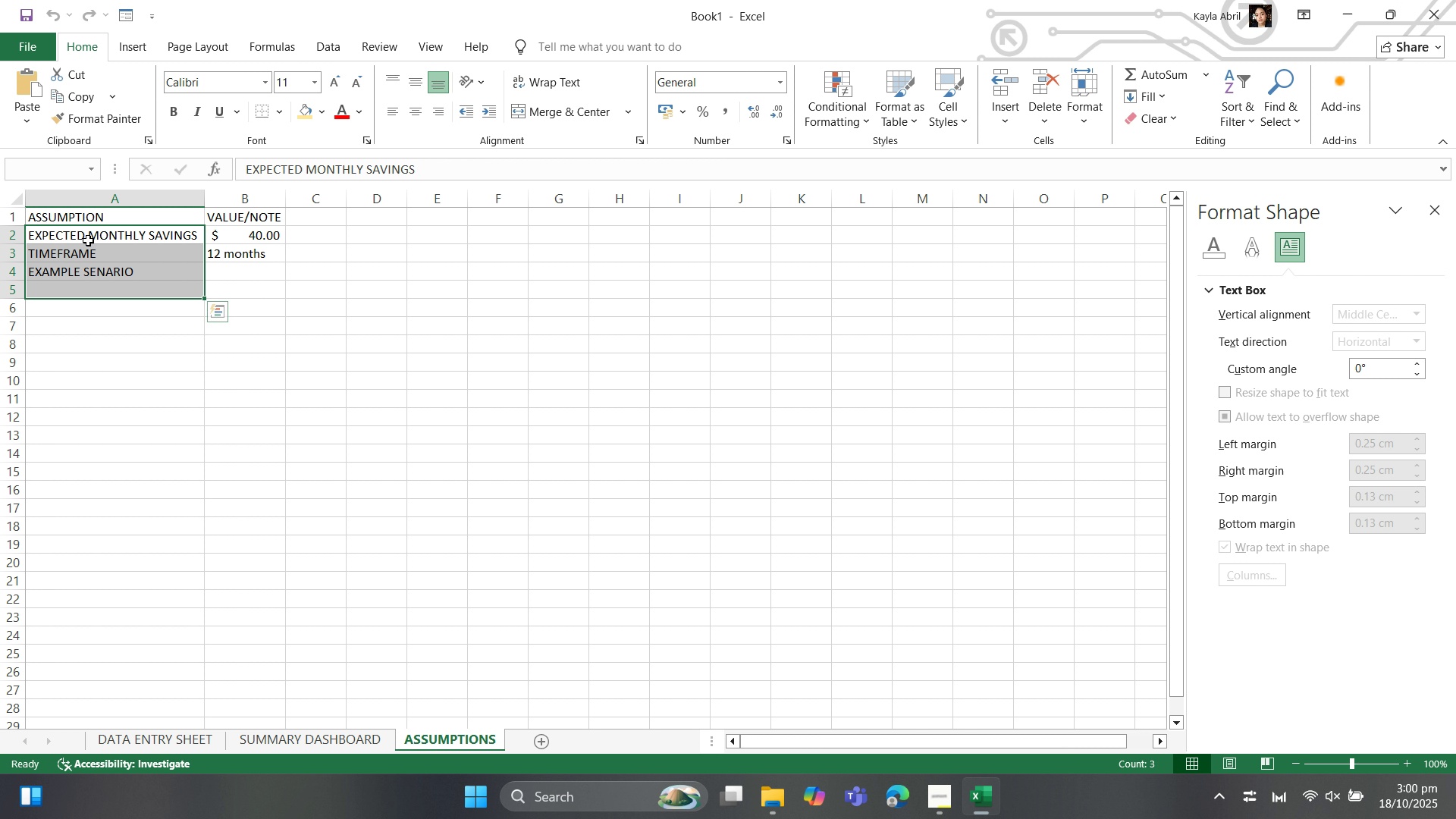 
wait(10.1)
 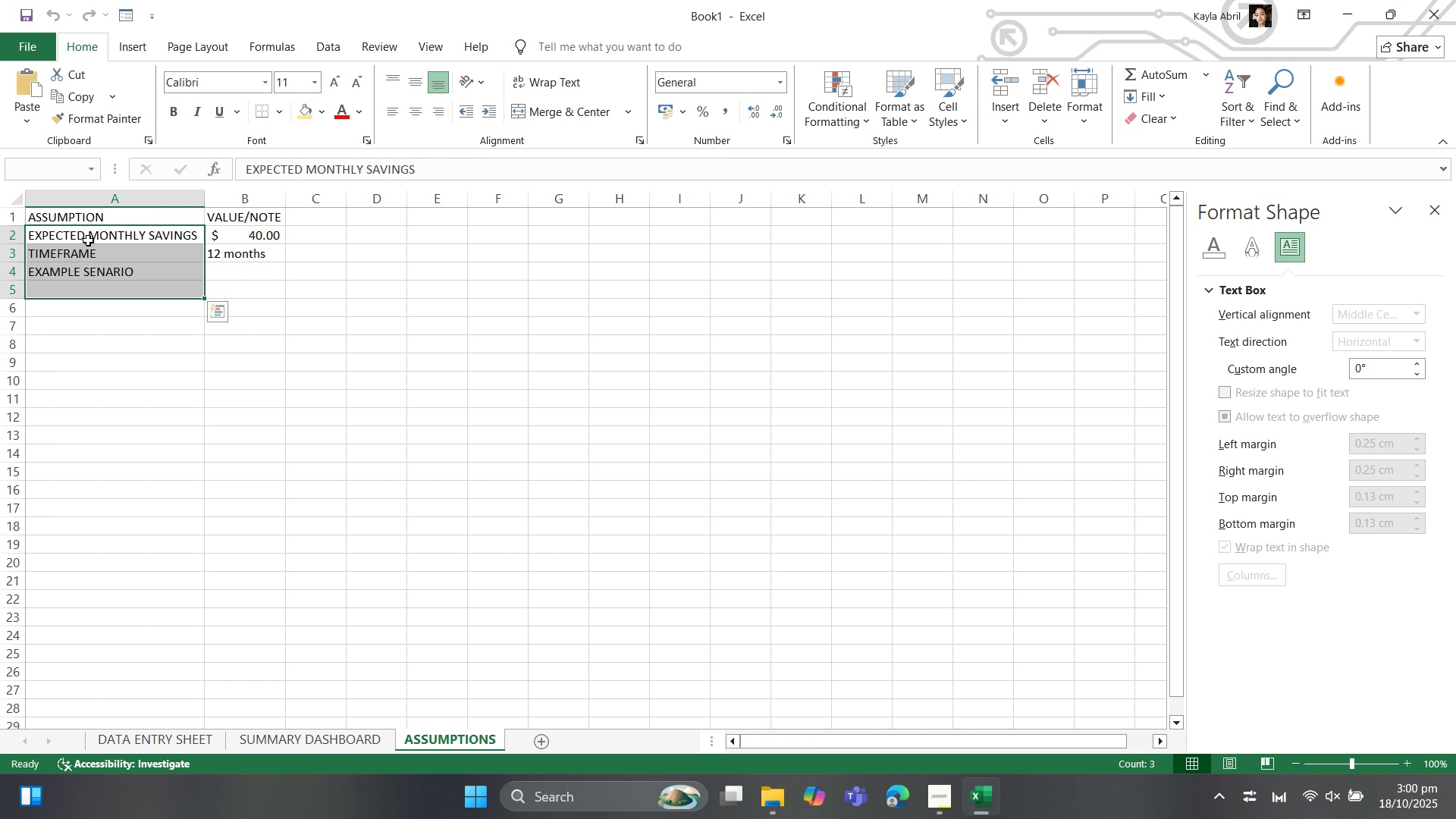 
left_click([134, 242])
 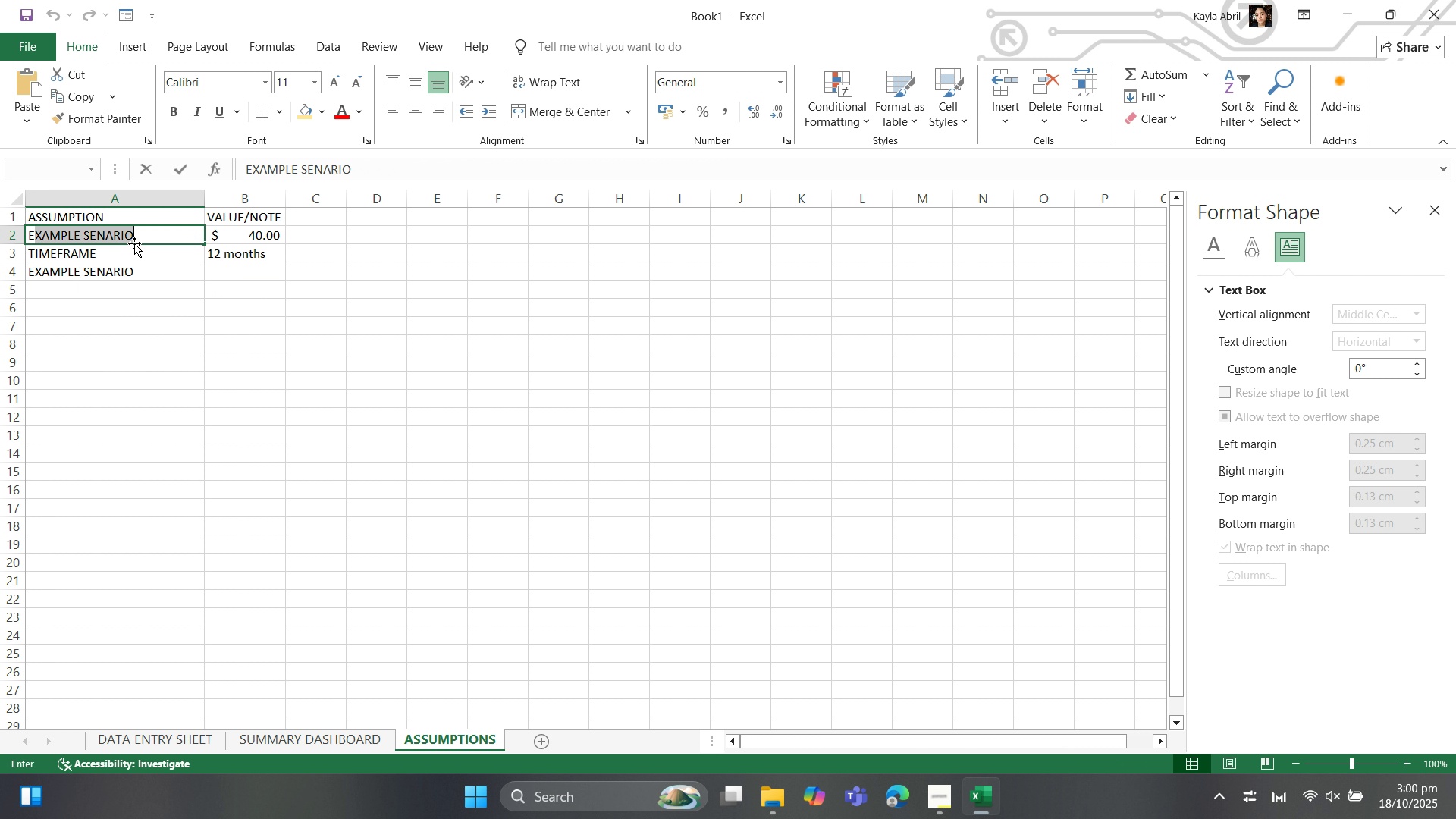 
type(Exopect)
key(Backspace)
key(Backspace)
key(Backspace)
key(Backspace)
key(Backspace)
type(pected Monthly Savings)
 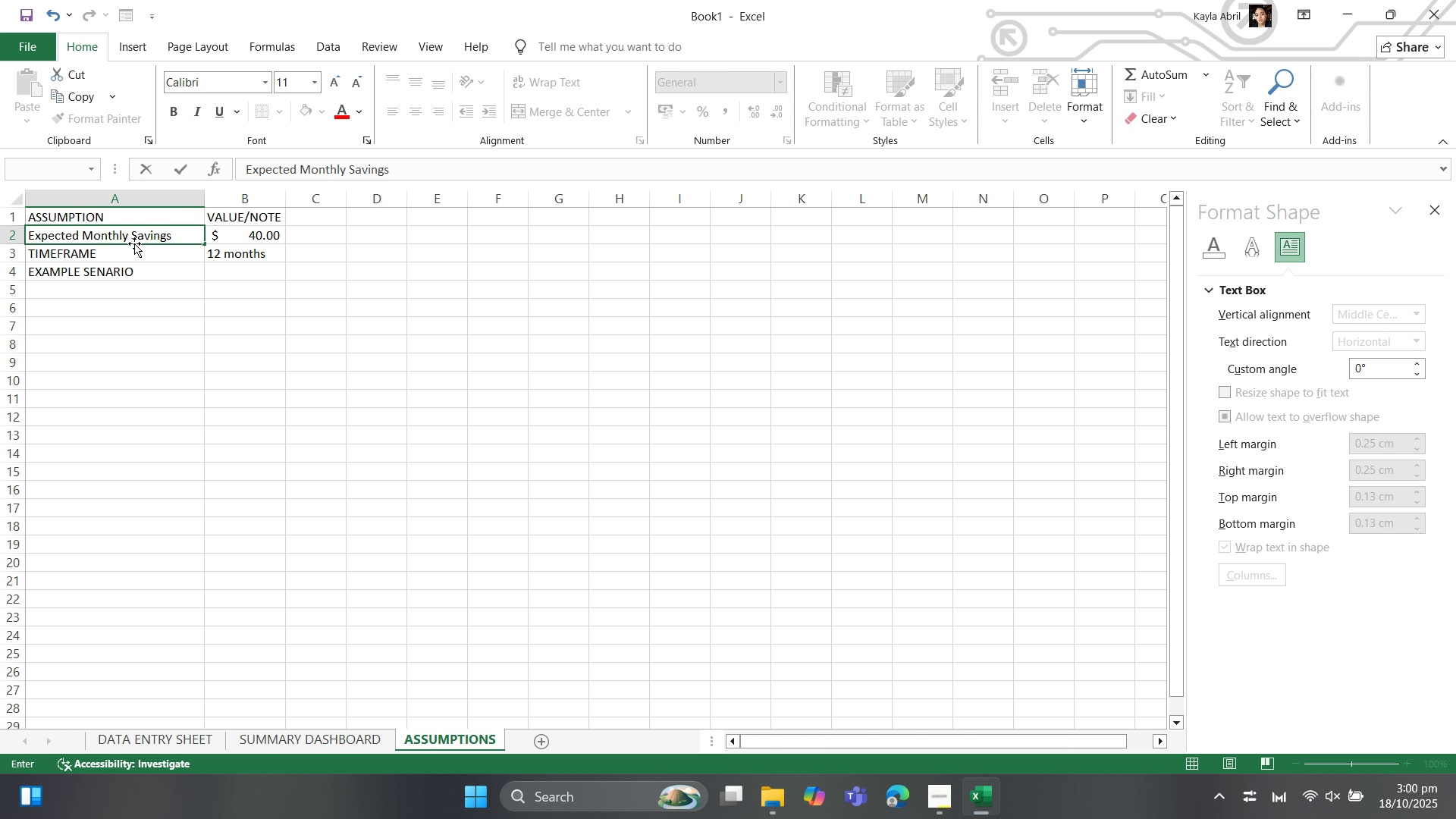 
key(ArrowDown)
 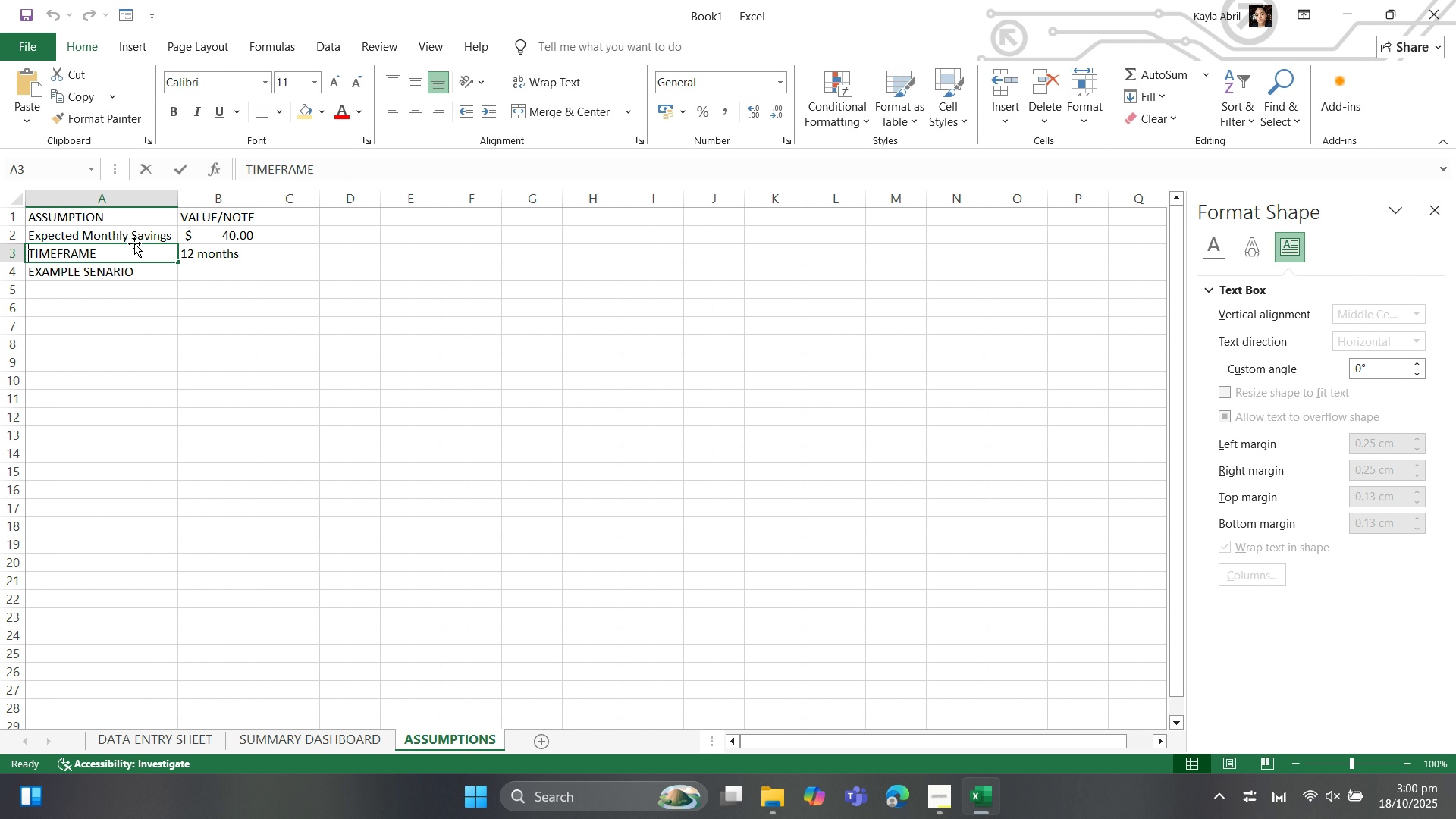 
type(Timeframe)
 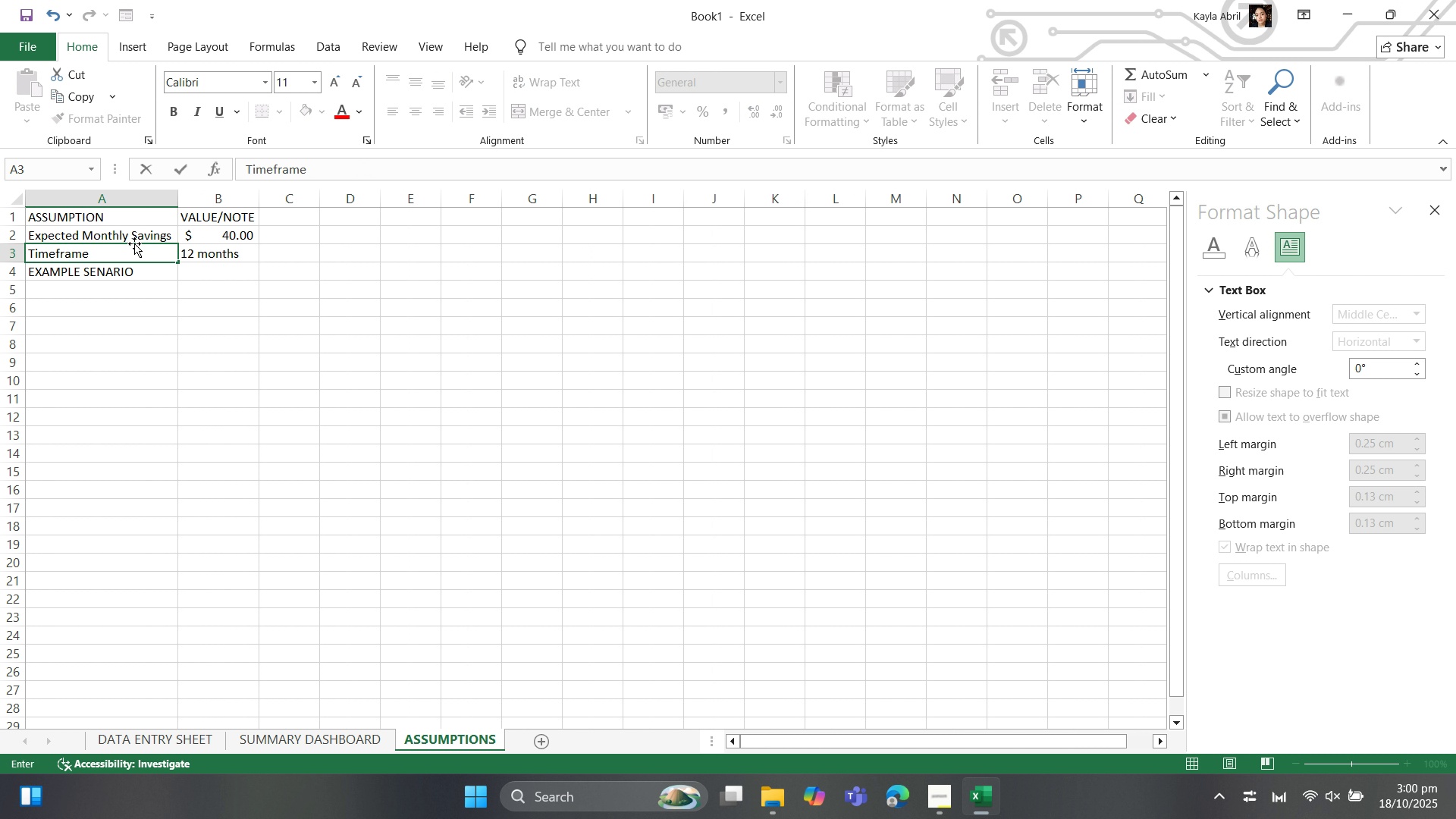 
key(ArrowDown)
 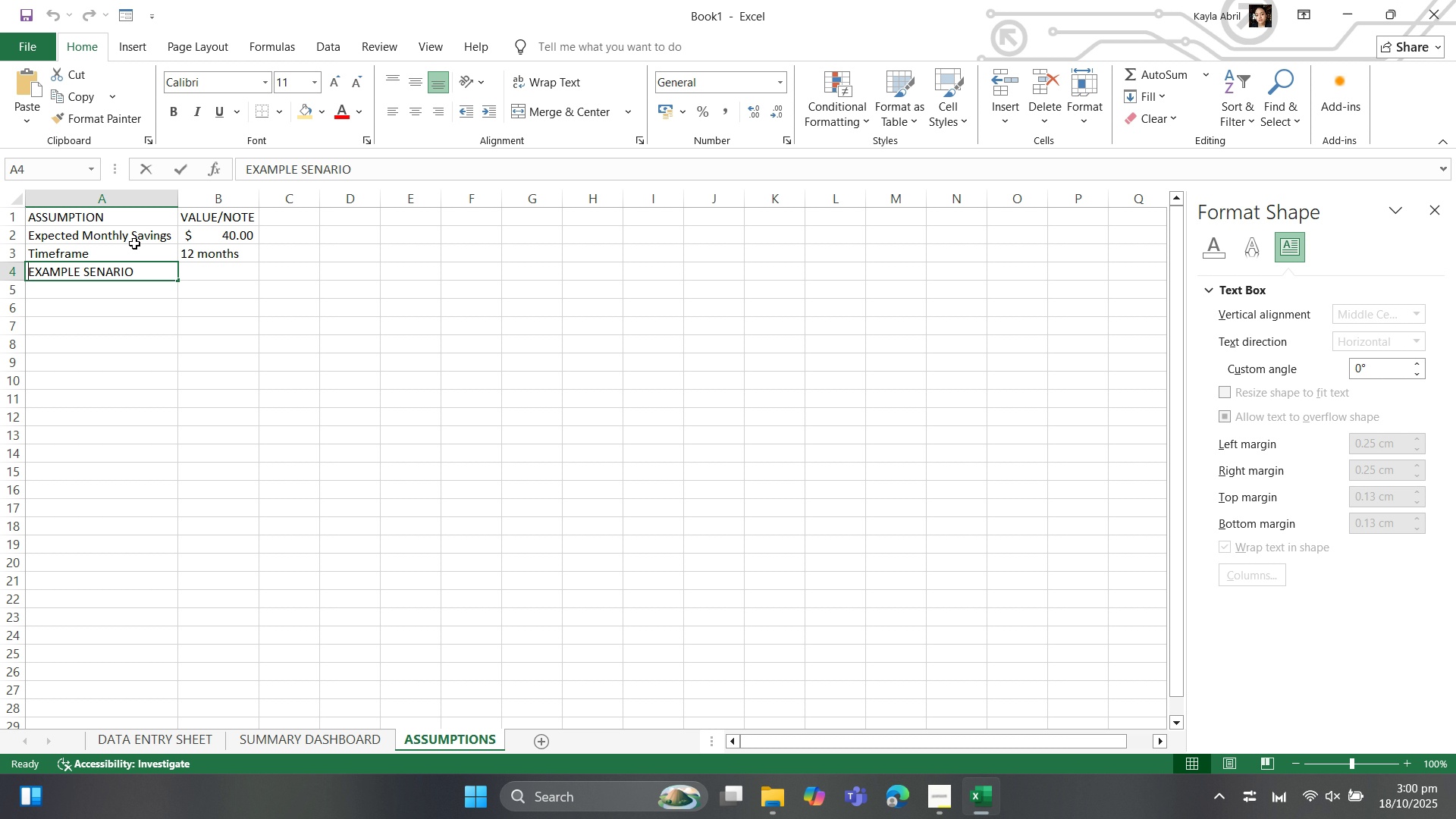 
type(Examp)
key(Backspace)
type(ple Scenario)
 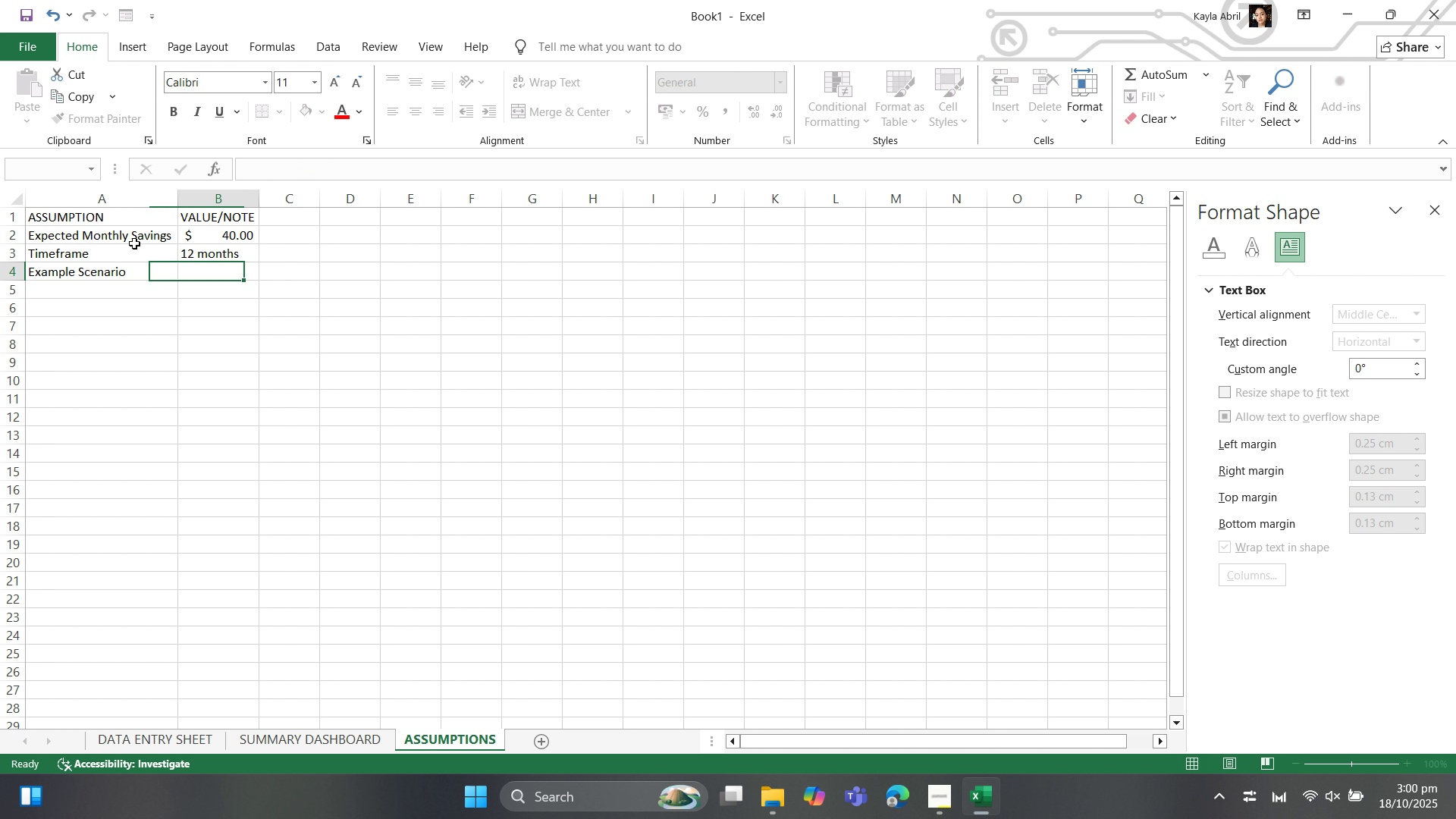 
 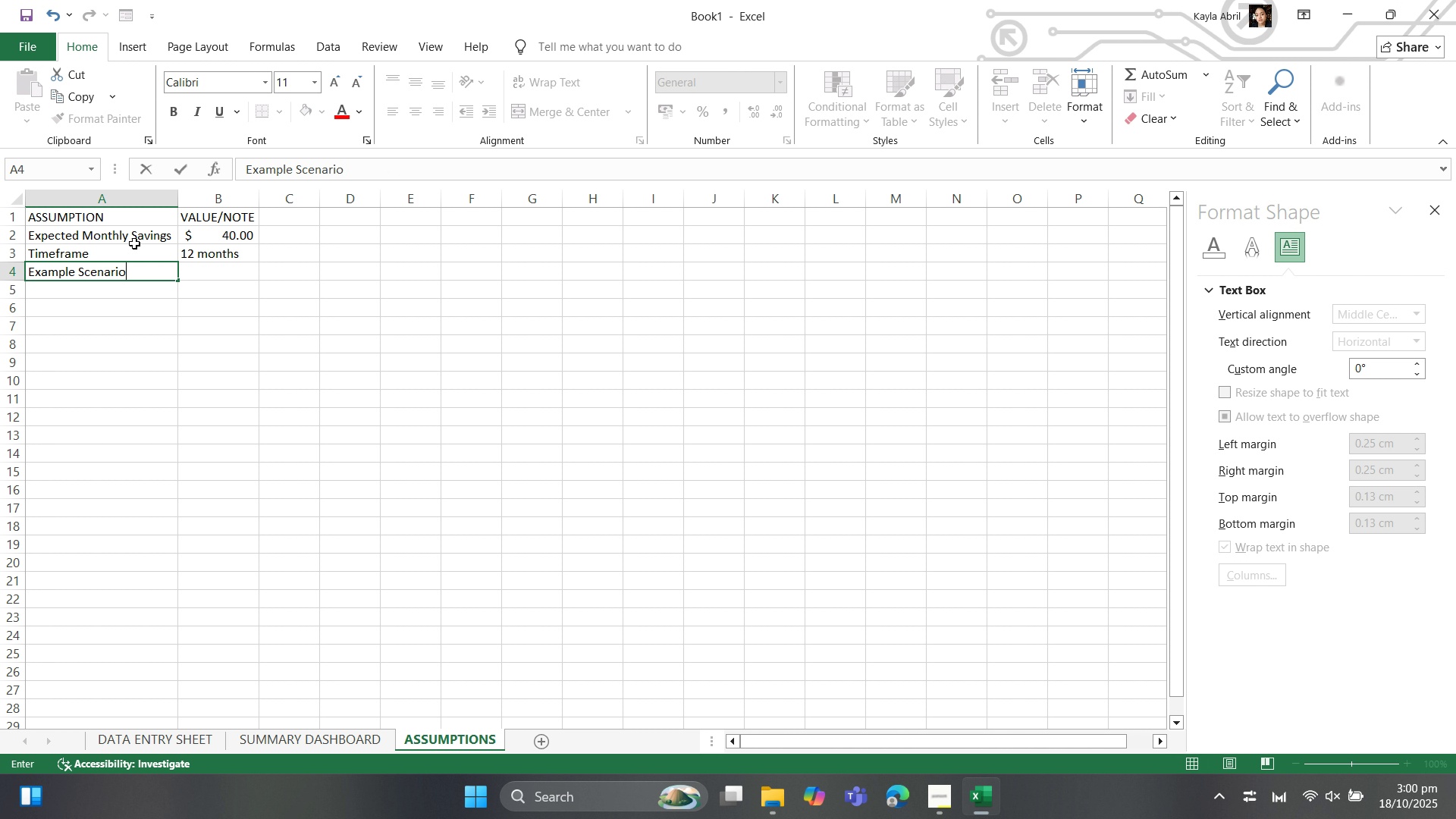 
key(ArrowRight)
 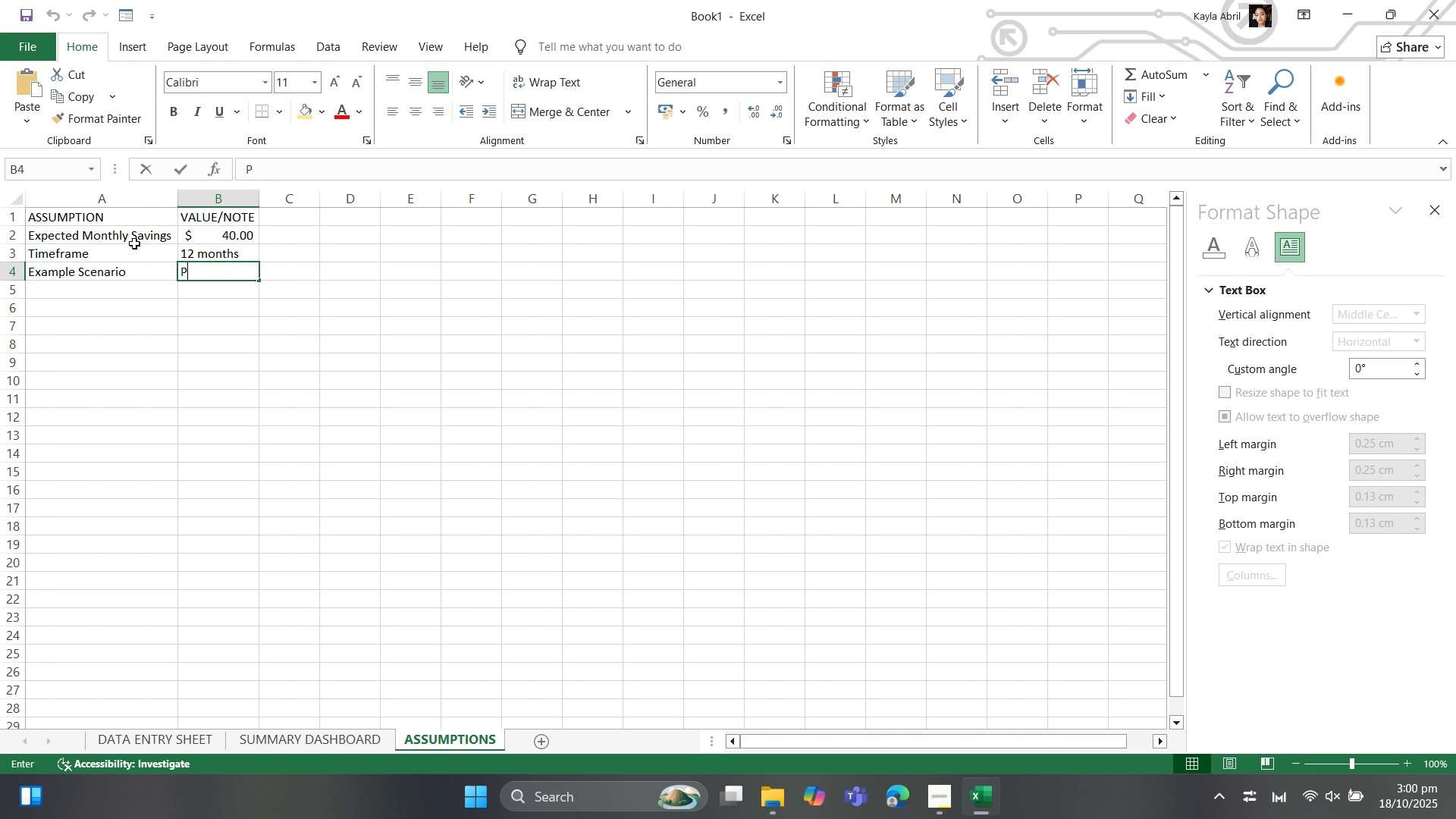 
type(Part-time job earnings vary monthly)
 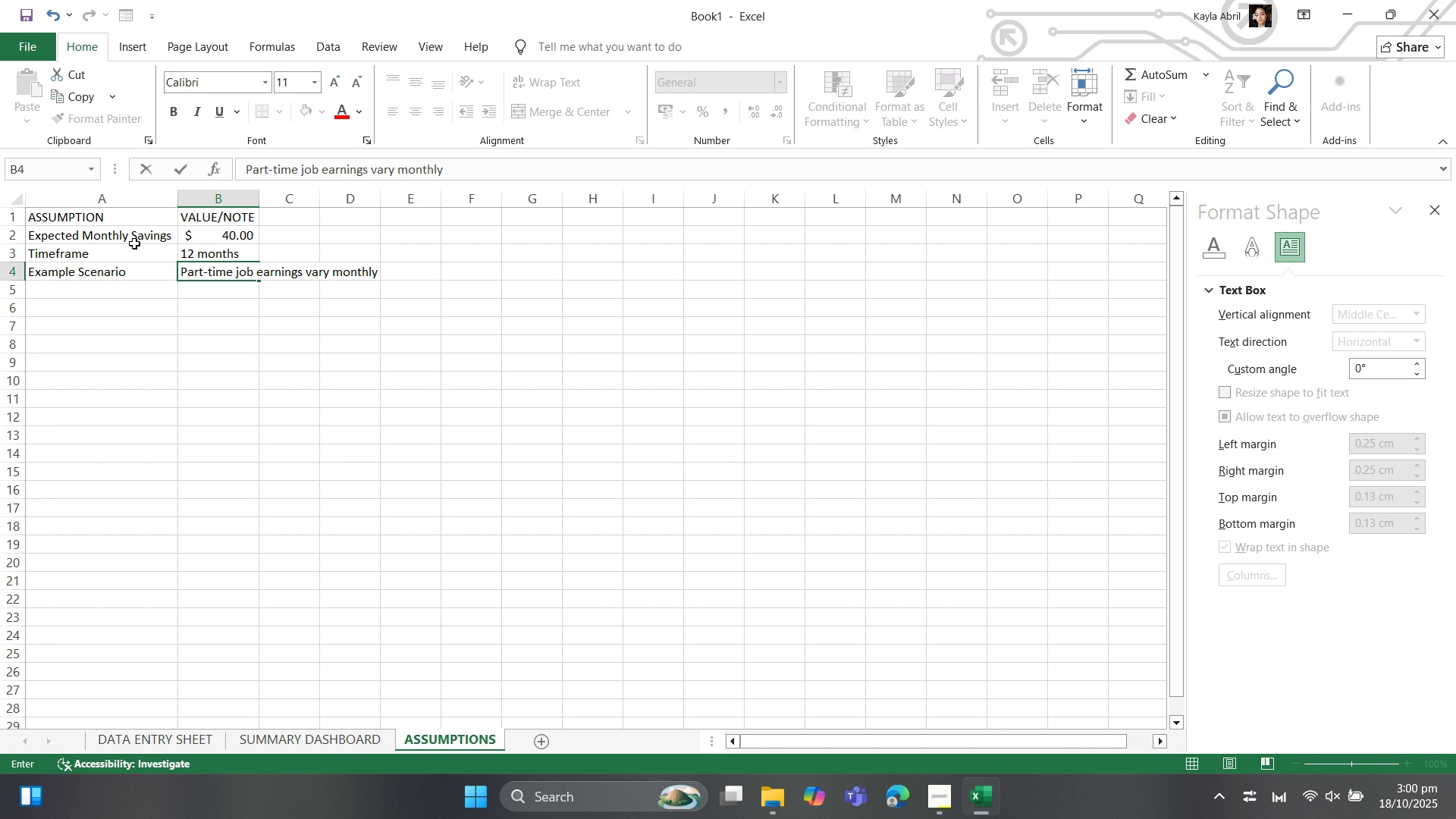 
key(ArrowDown)
 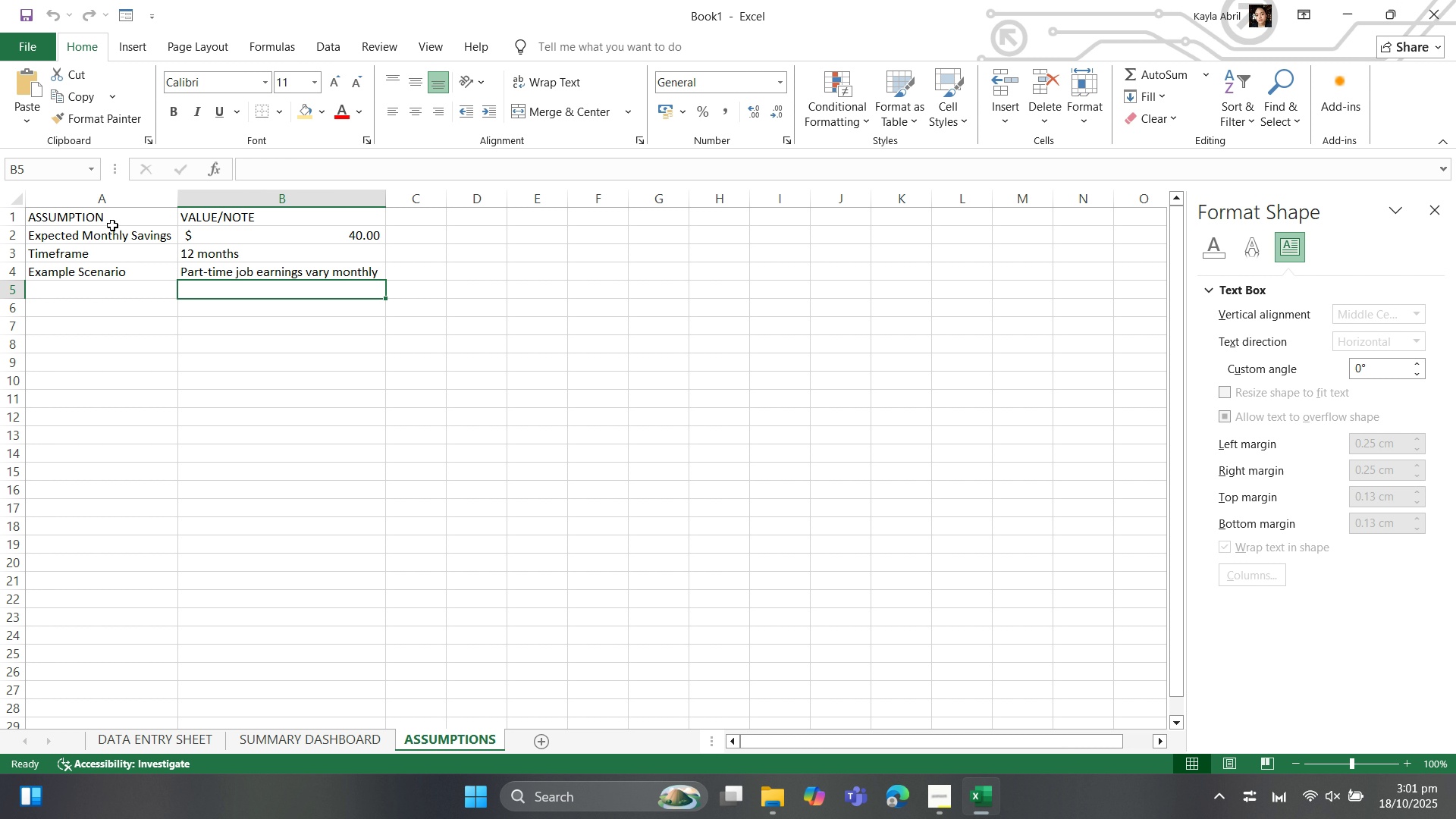 
left_click_drag(start_coordinate=[112, 219], to_coordinate=[240, 267])
 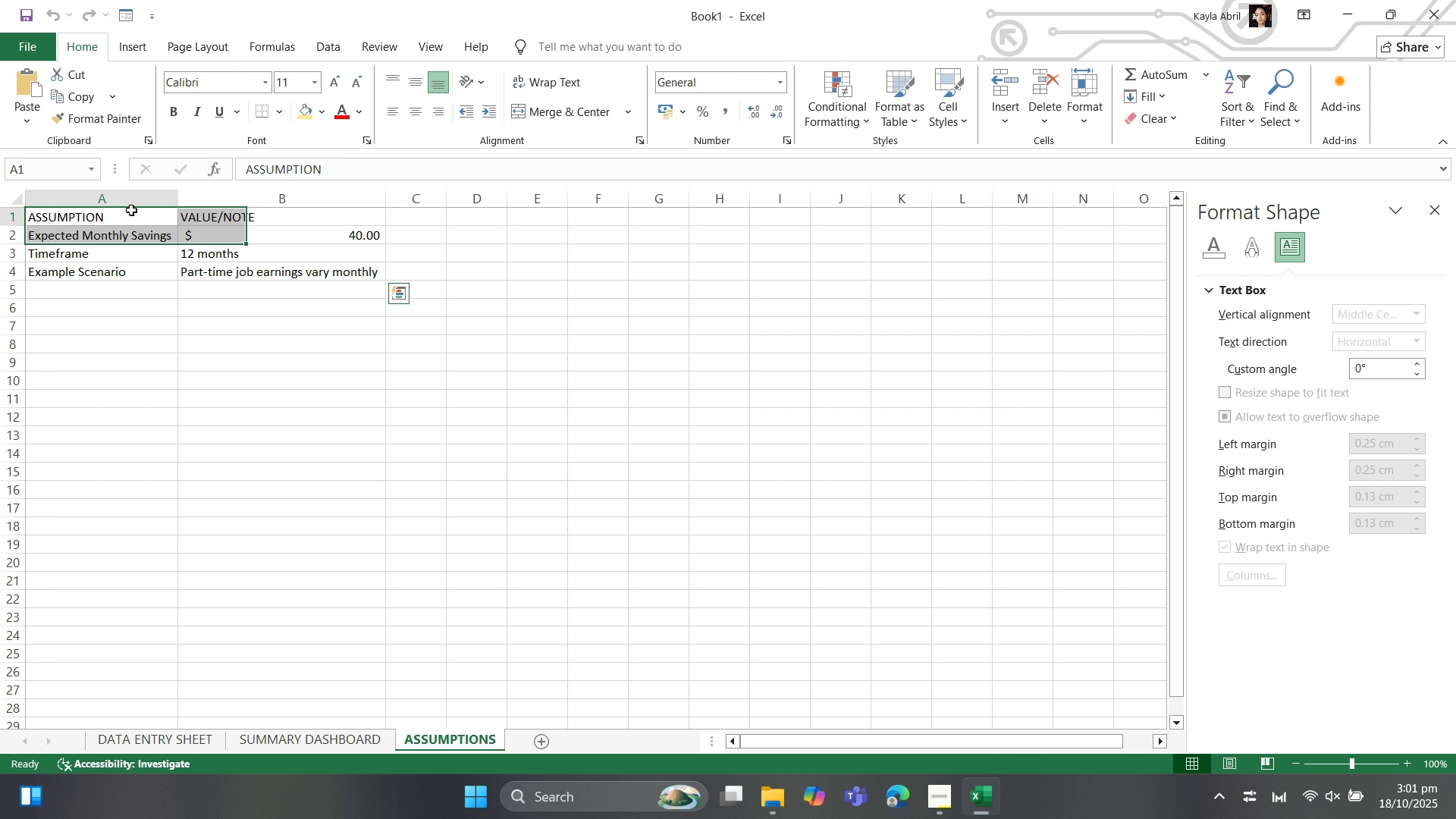 
left_click([131, 210])
 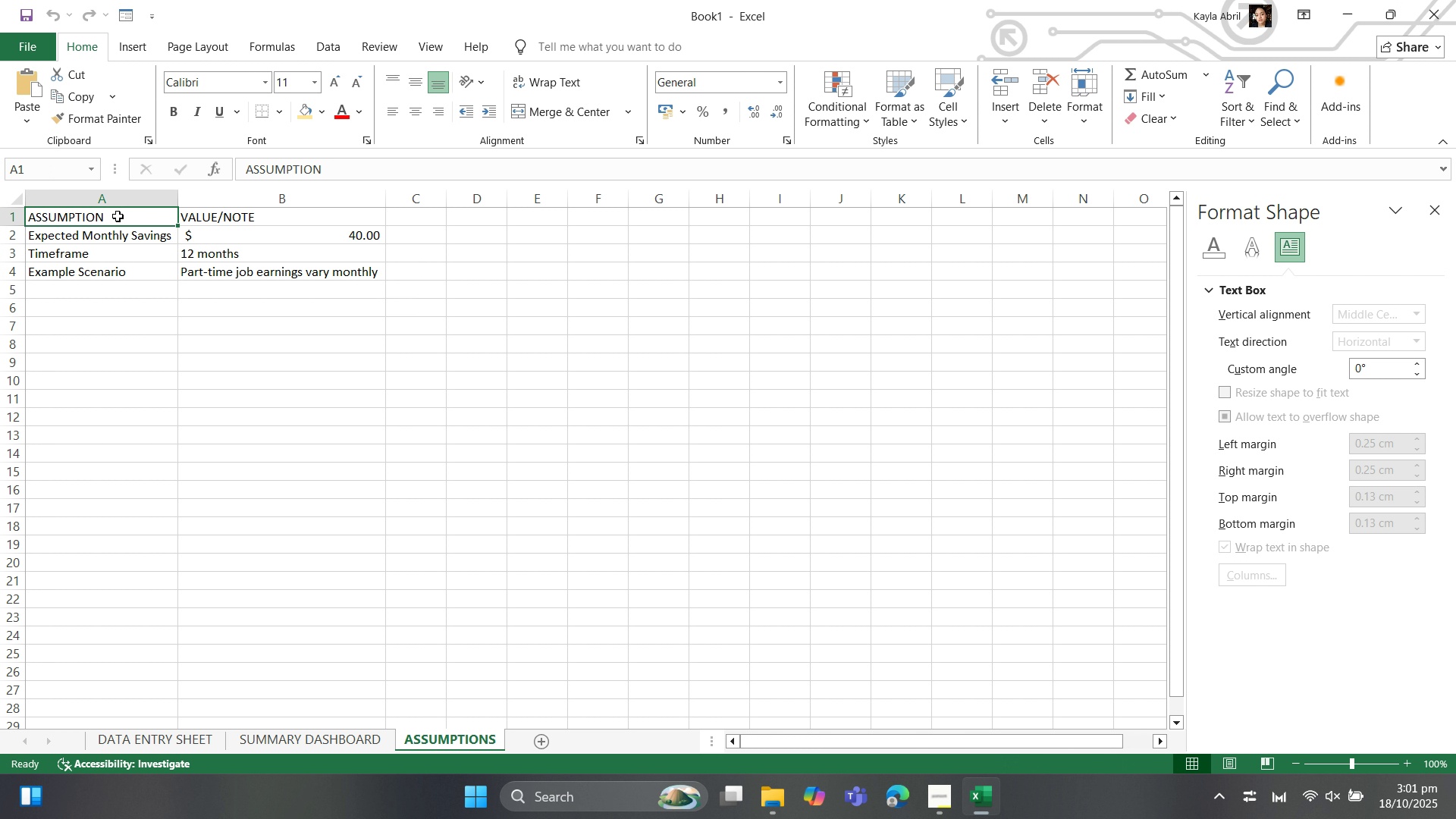 
left_click_drag(start_coordinate=[118, 216], to_coordinate=[199, 265])
 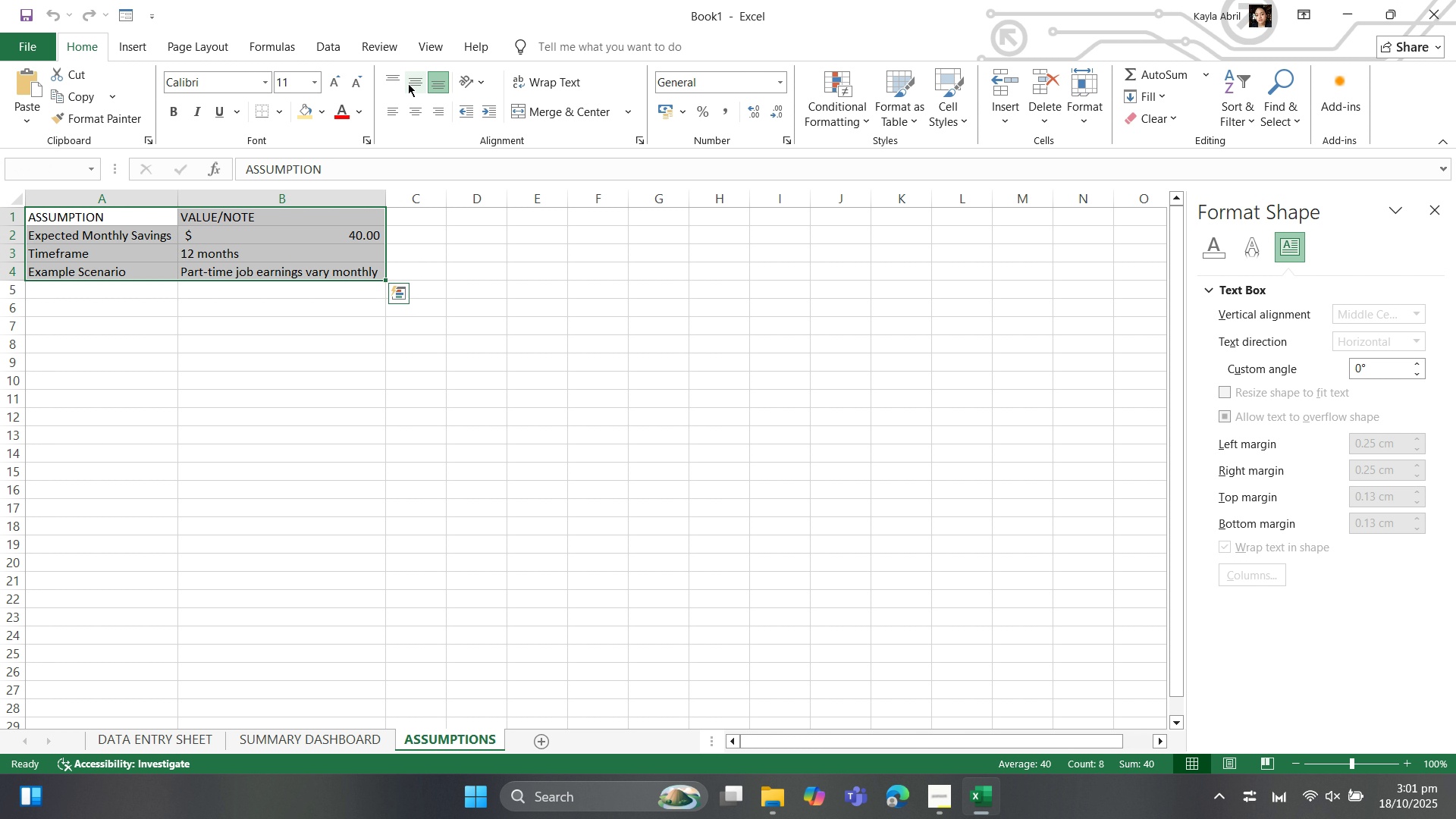 
left_click([408, 83])
 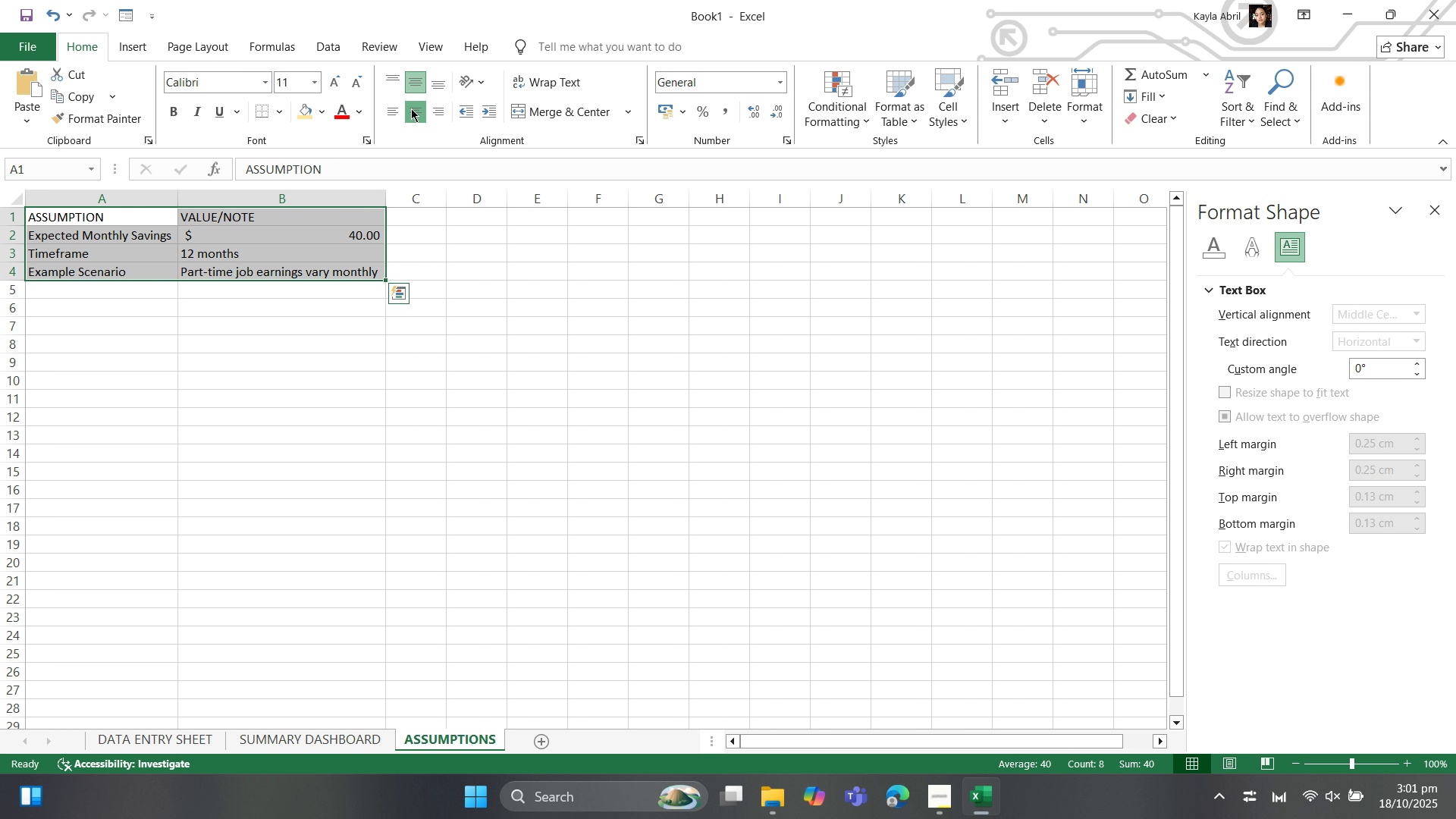 
left_click([411, 108])
 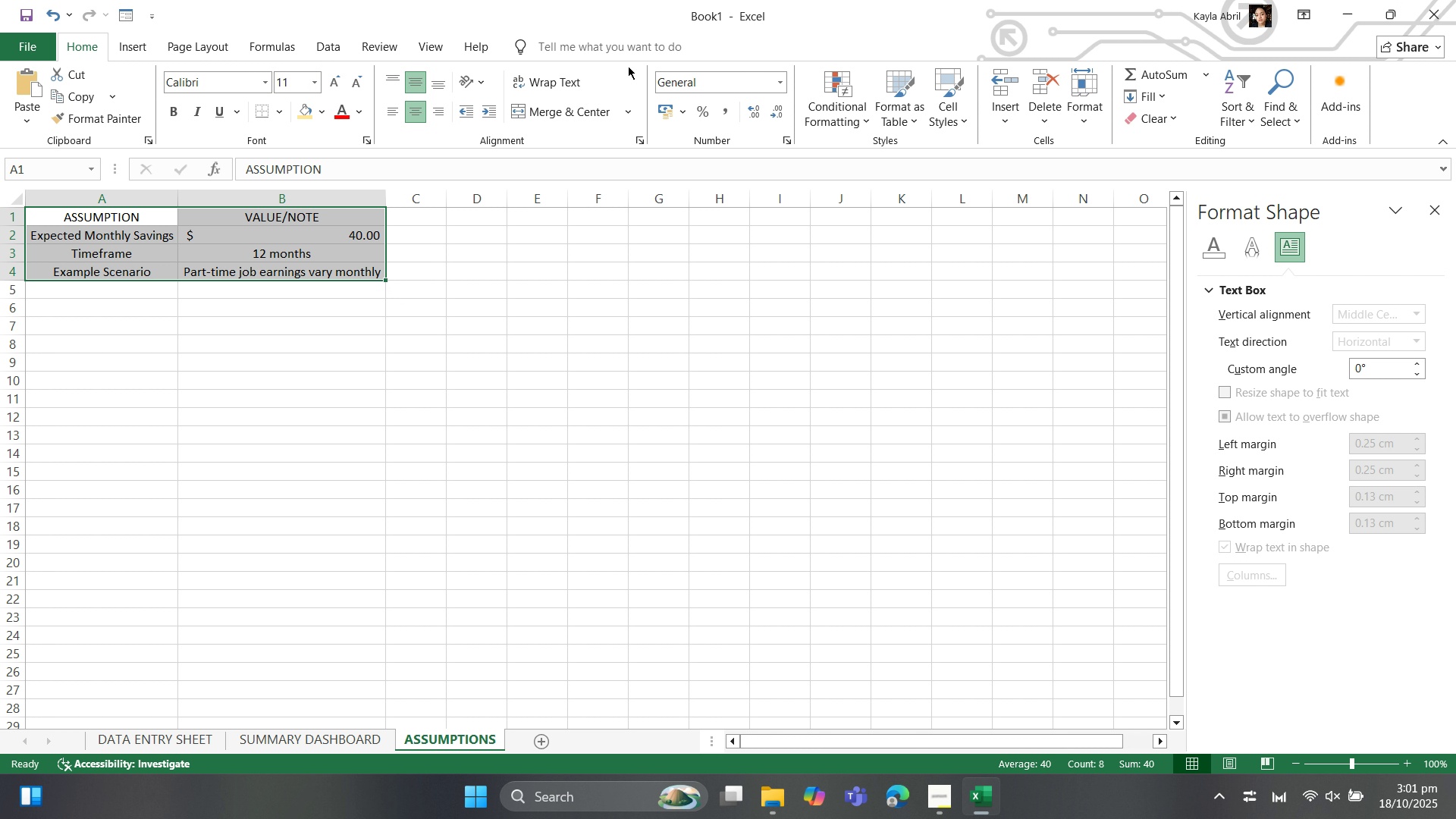 
wait(6.11)
 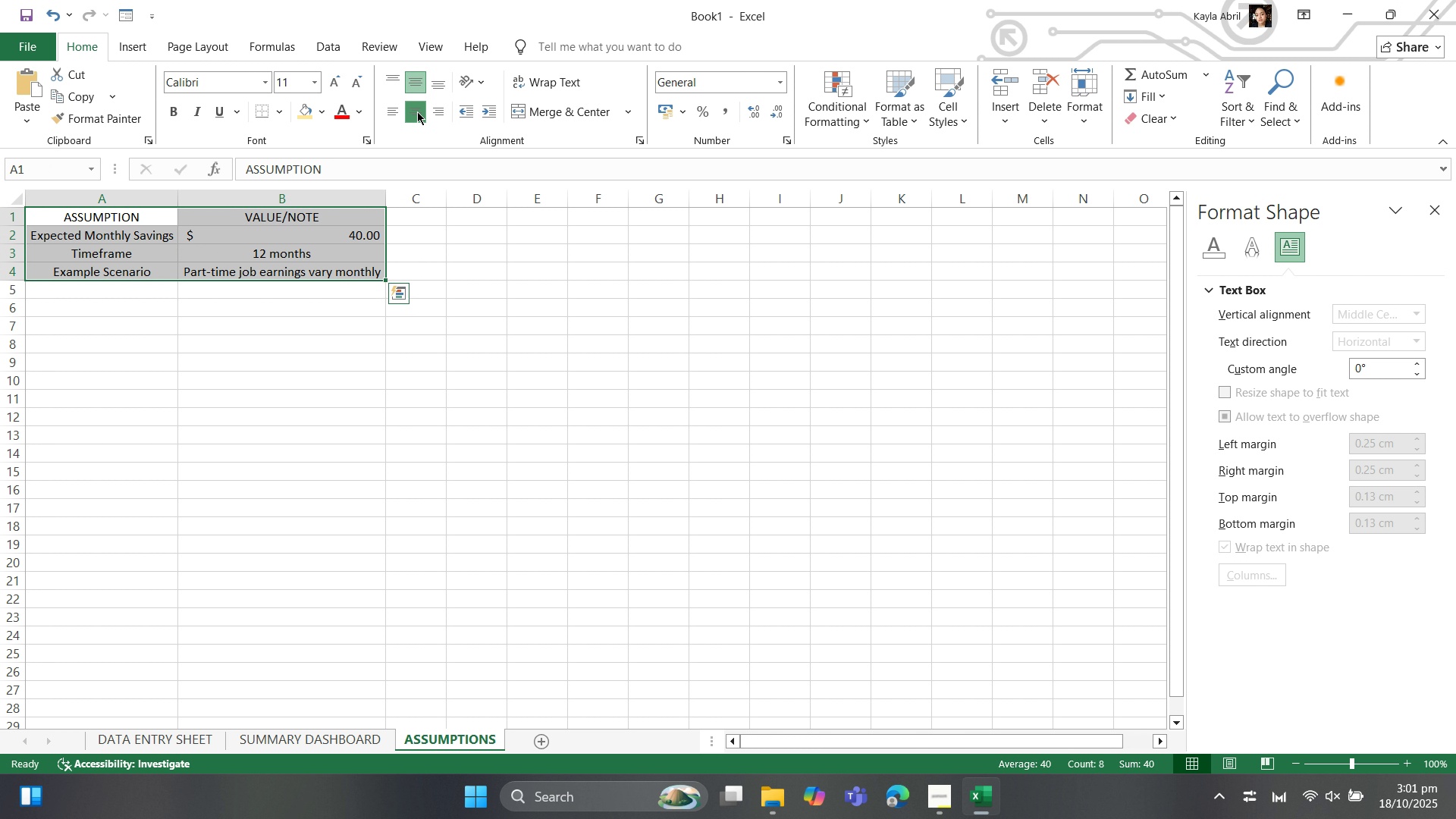 
left_click([907, 124])
 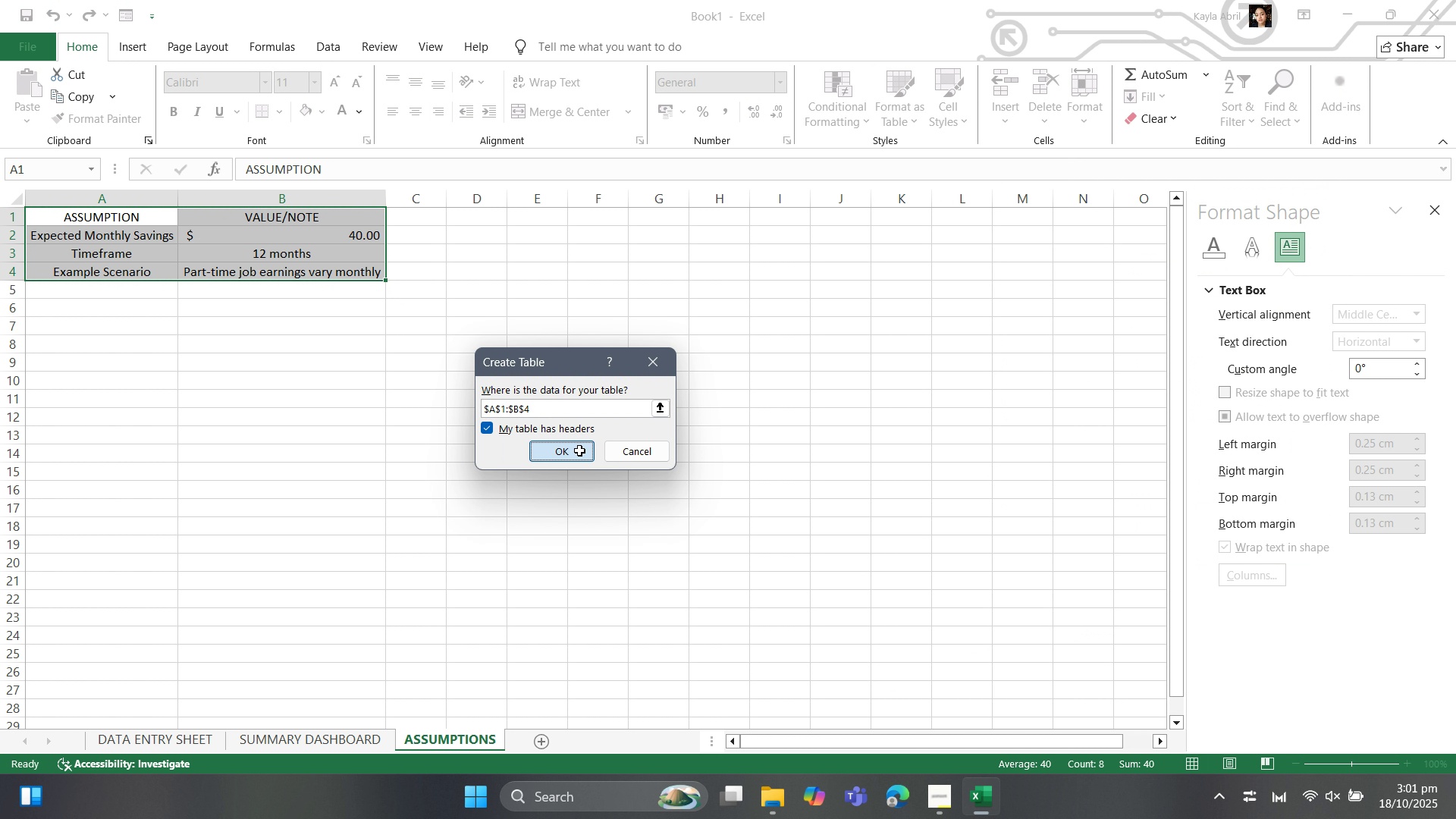 
left_click([155, 353])
 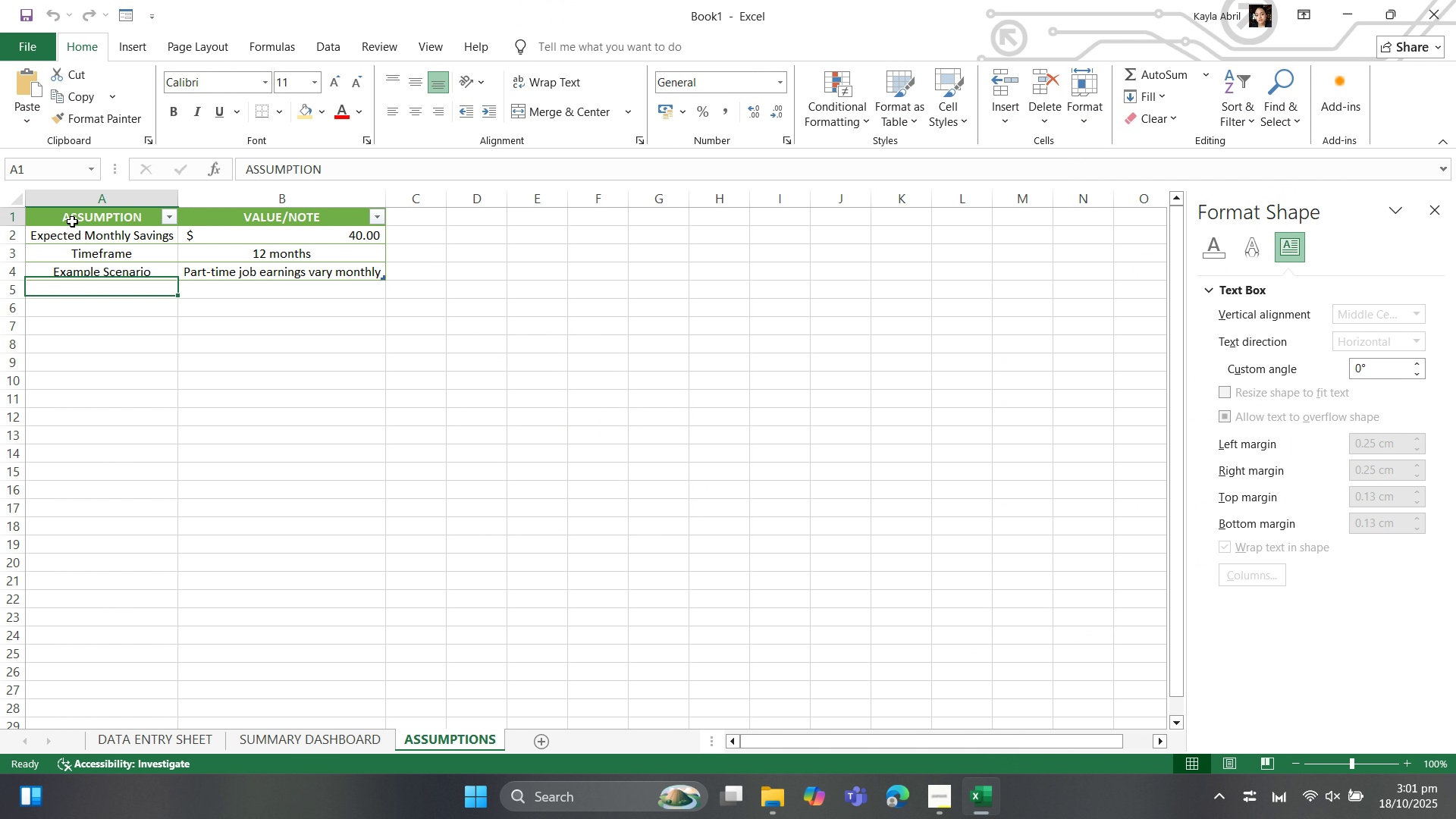 
left_click_drag(start_coordinate=[72, 221], to_coordinate=[224, 221])
 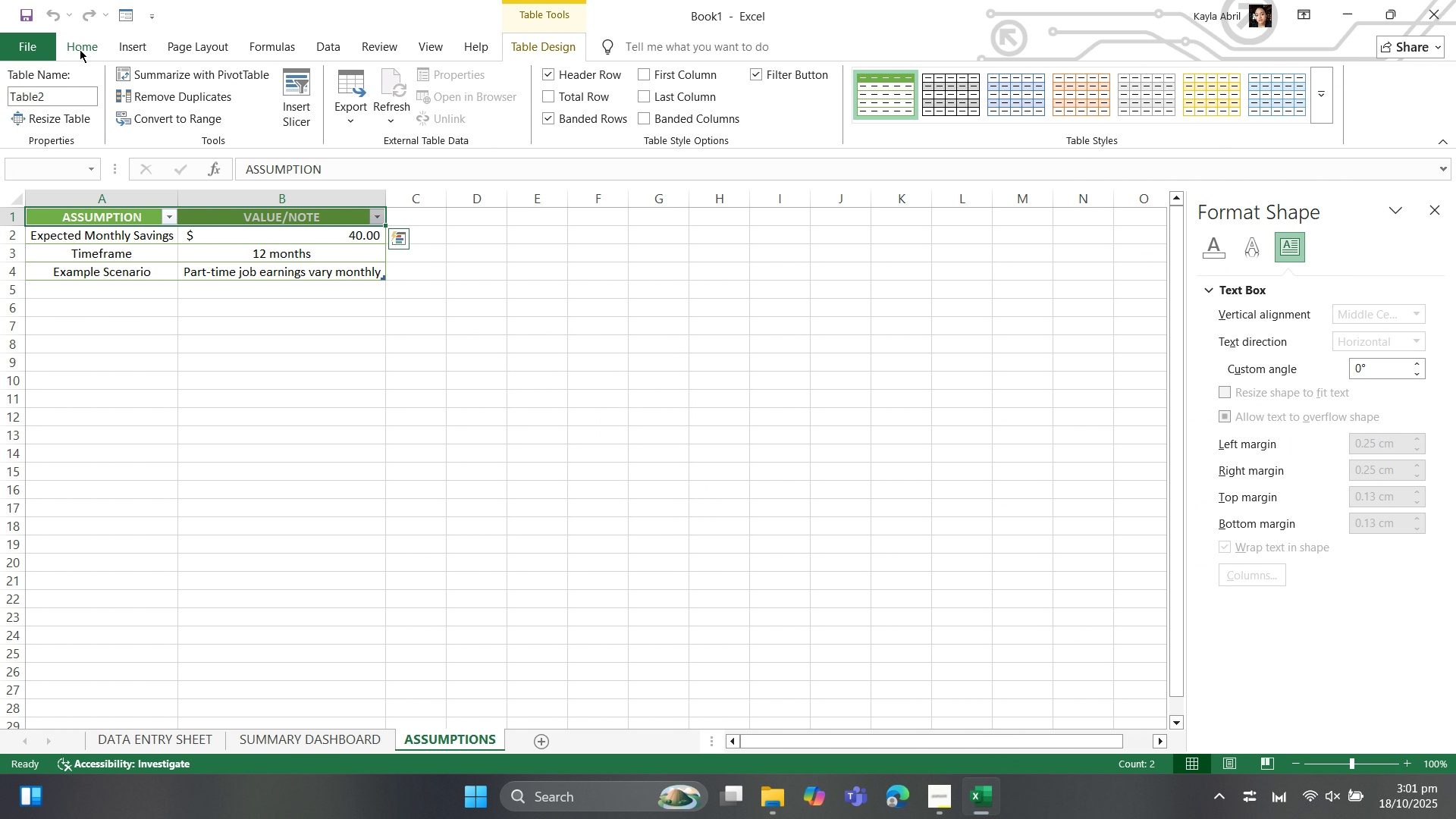 
left_click([78, 49])
 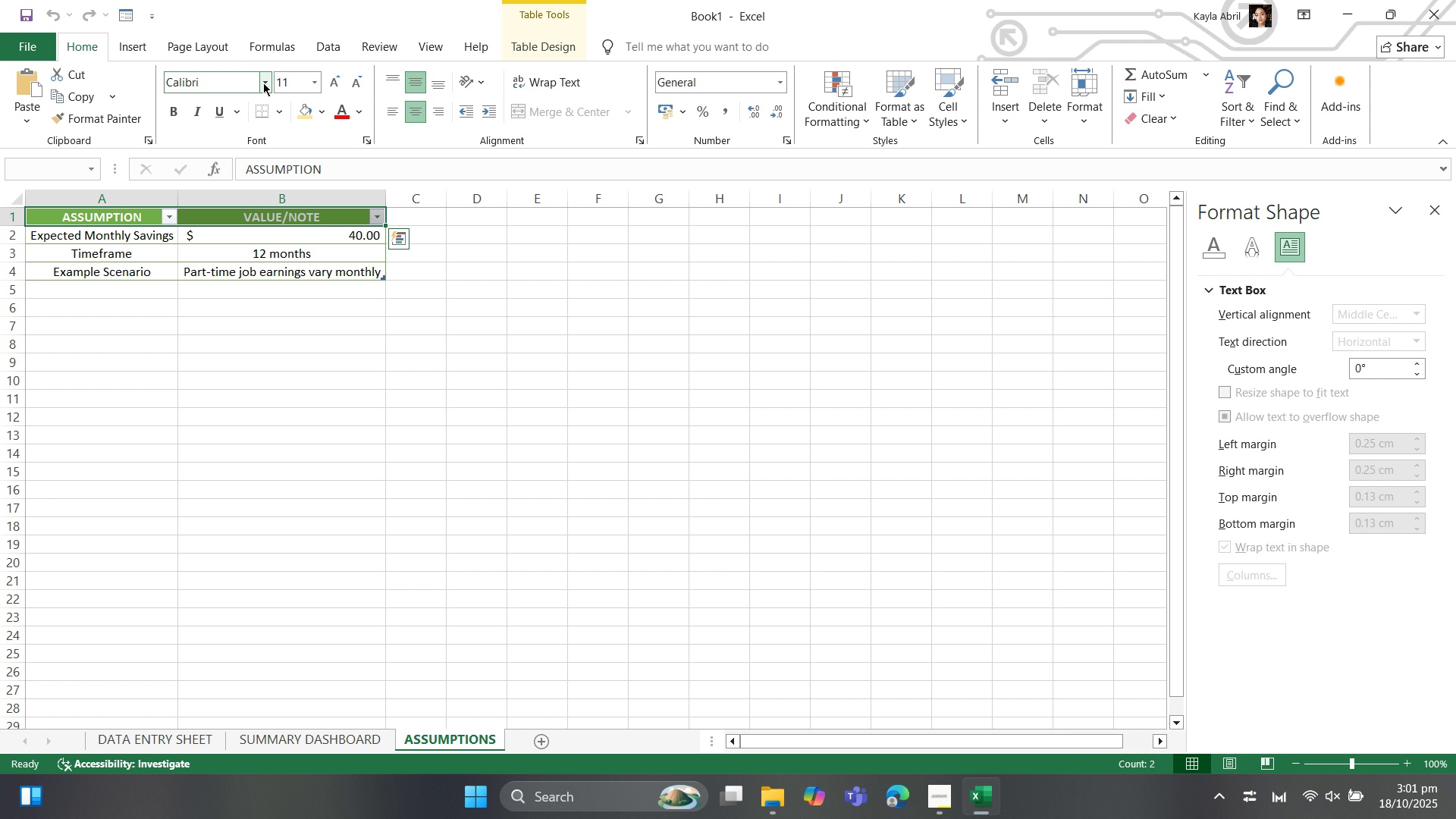 
left_click([263, 83])
 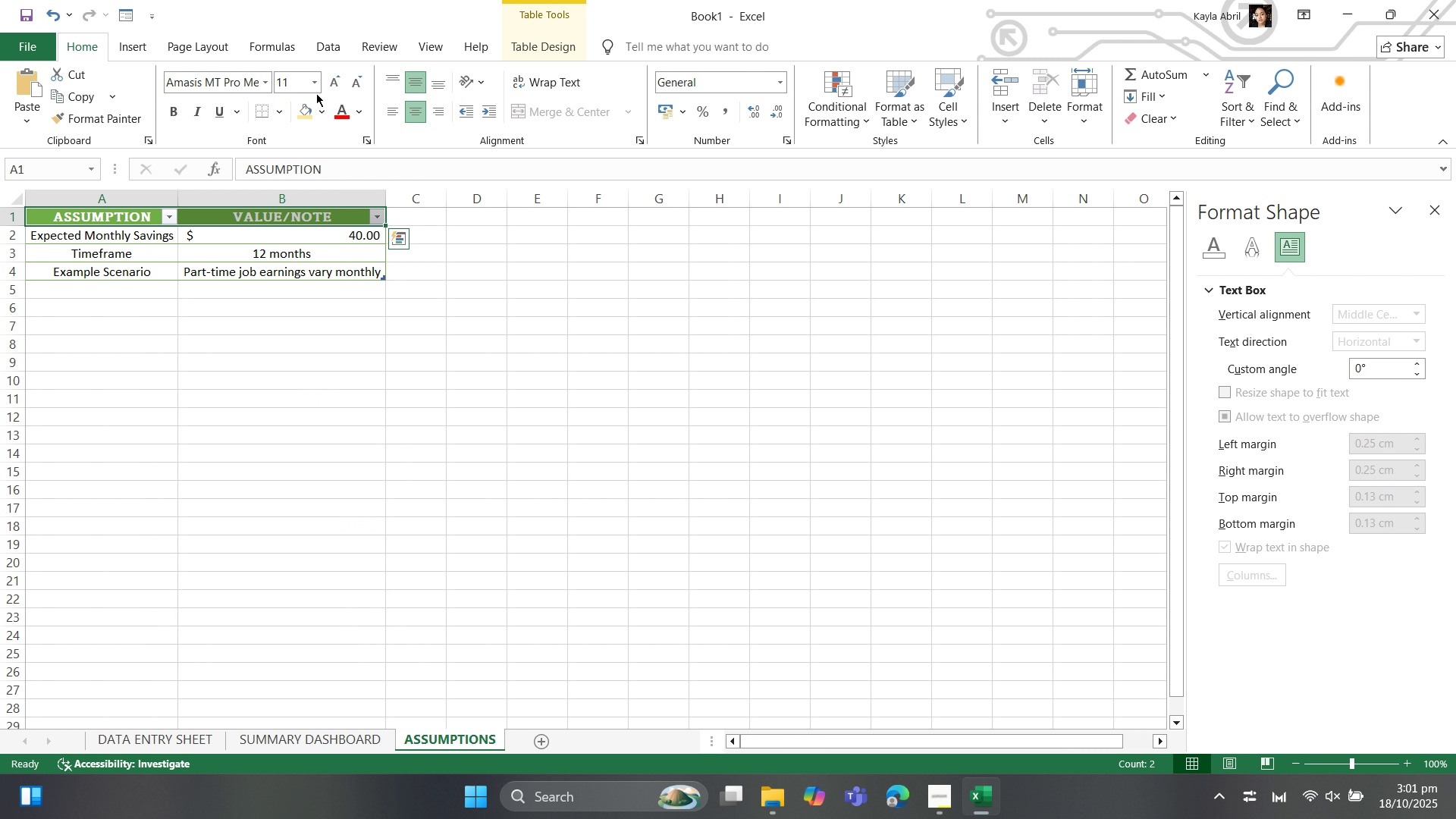 
left_click([317, 82])
 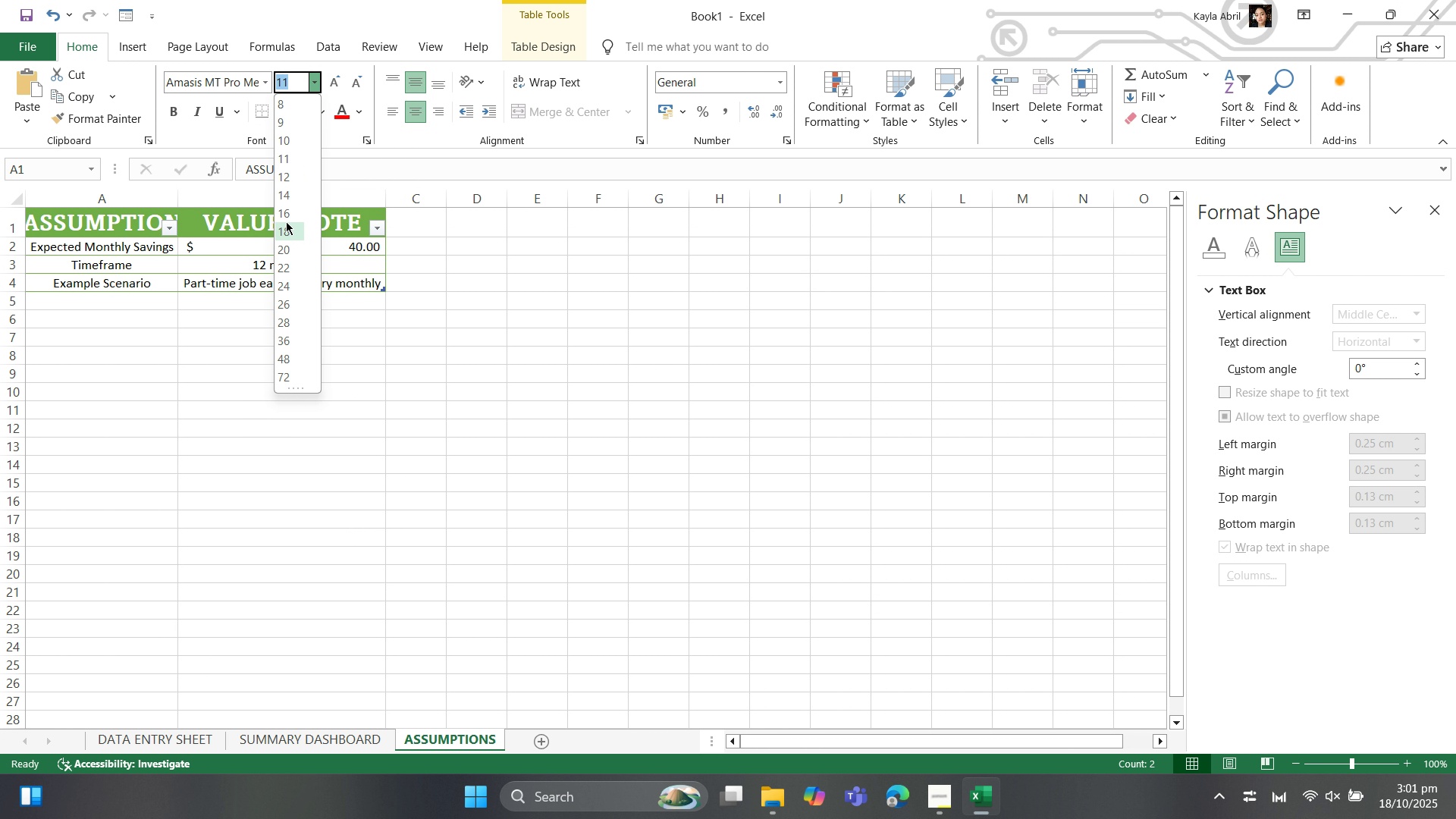 
left_click([286, 214])
 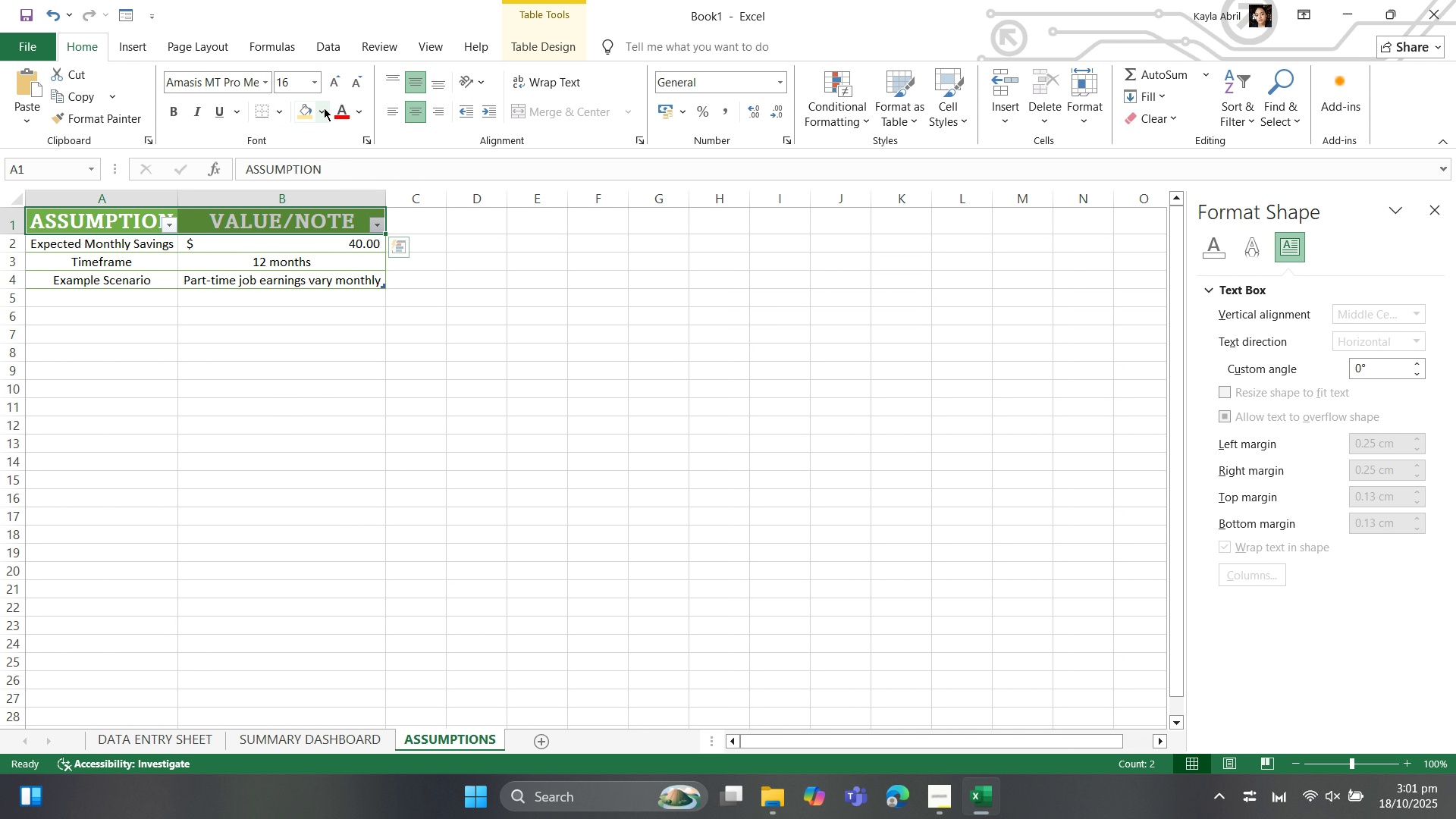 
key(Control+B)
 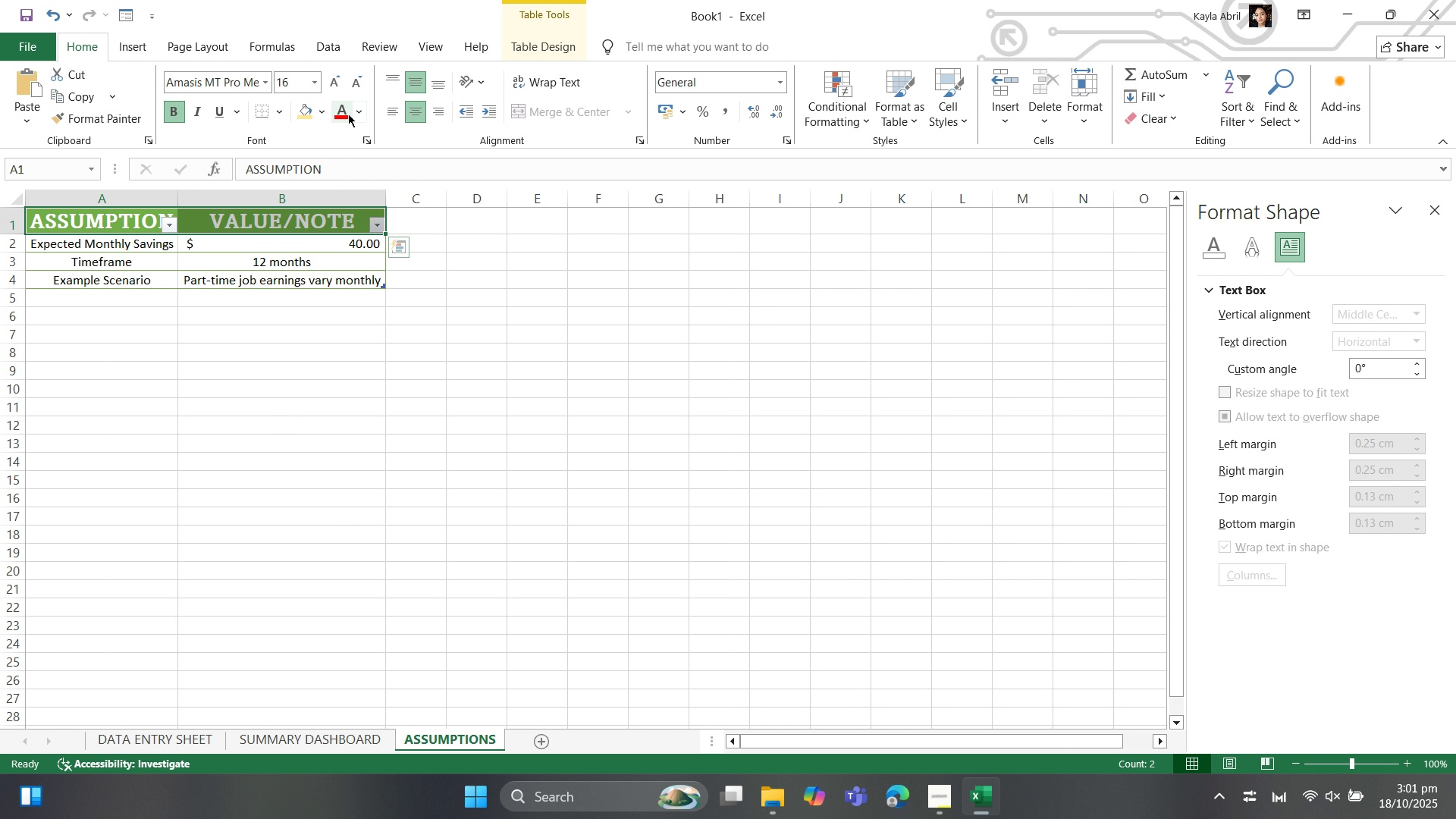 
left_click([356, 111])
 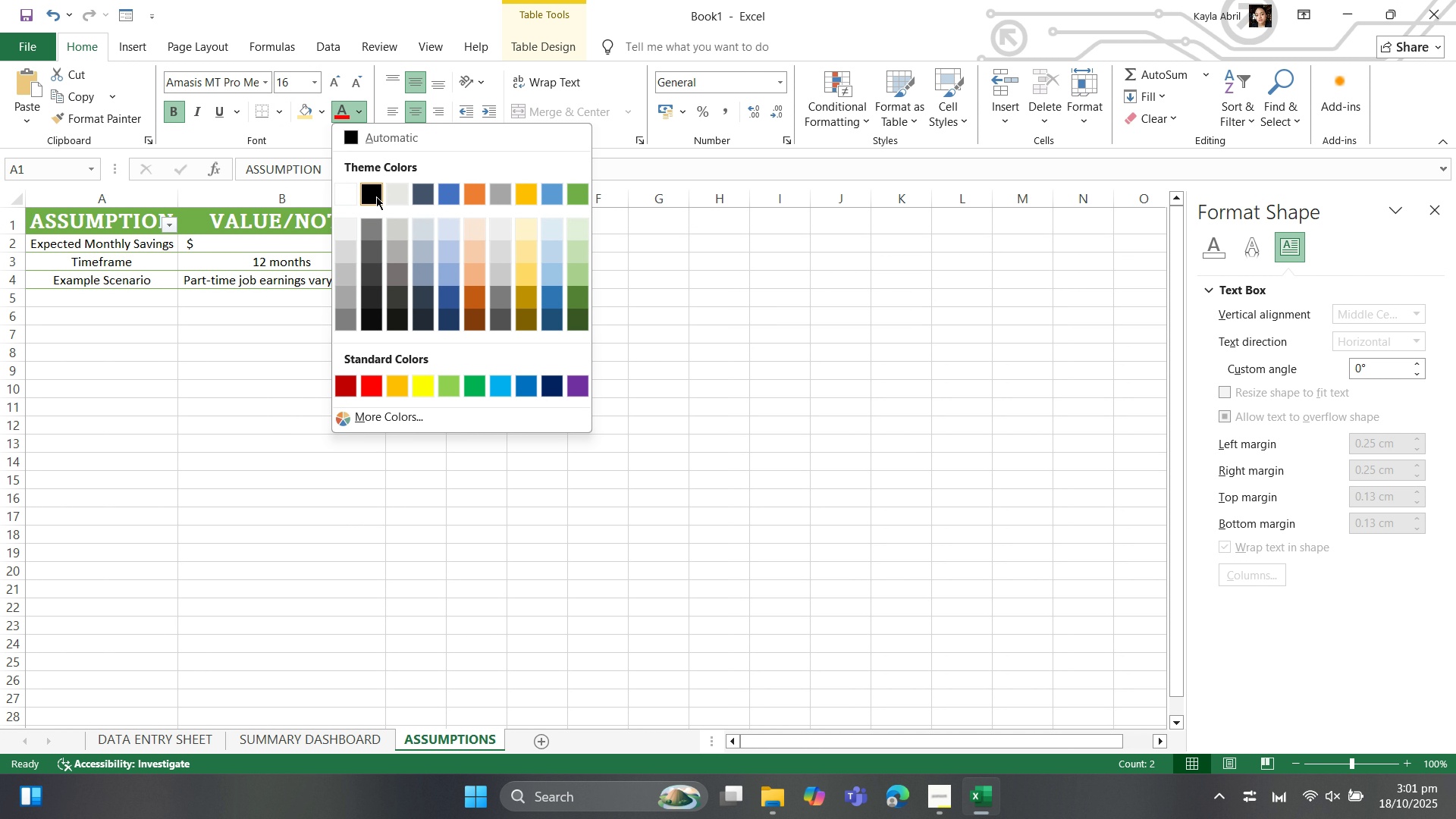 
left_click([376, 196])
 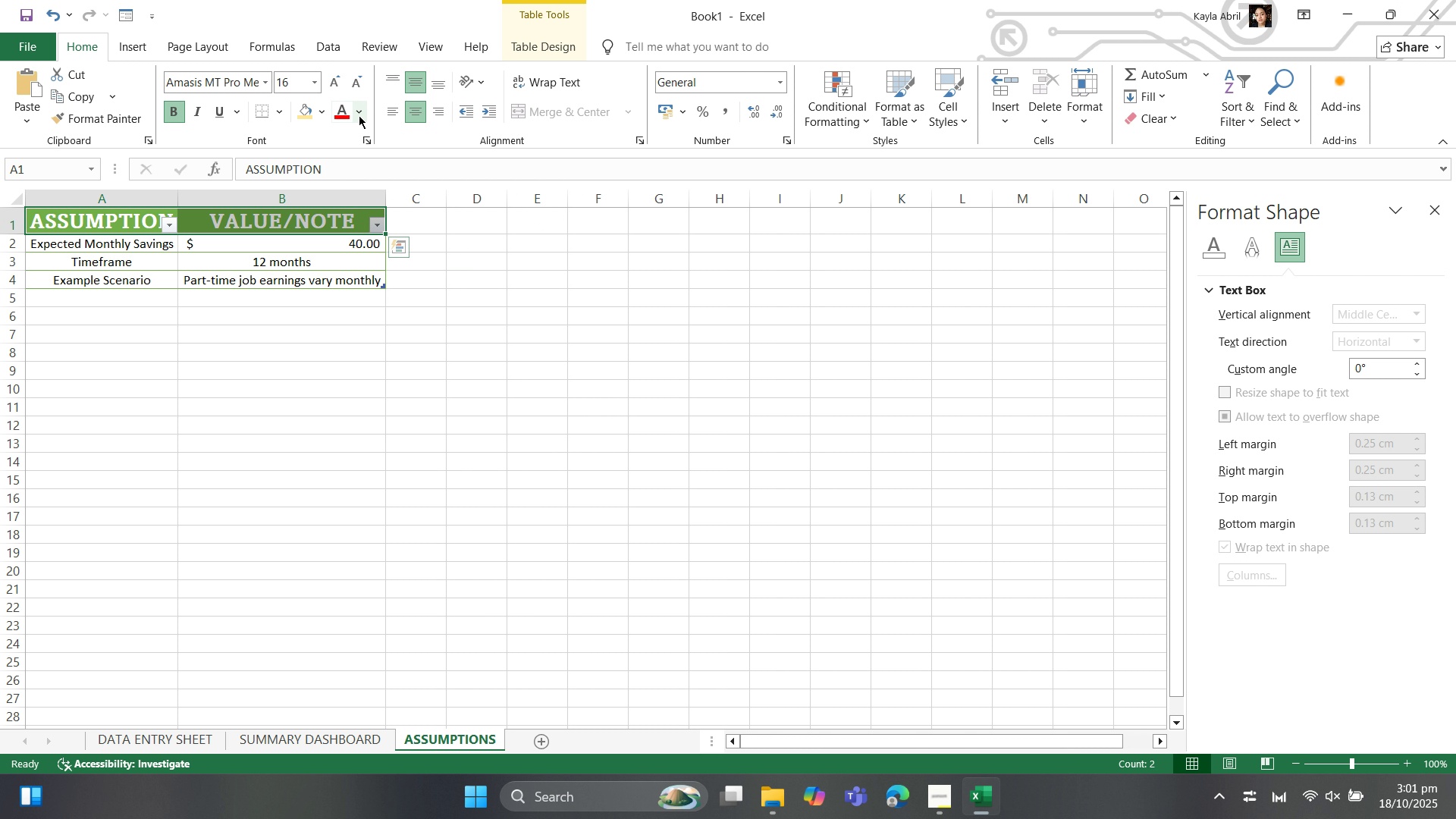 
left_click([357, 111])
 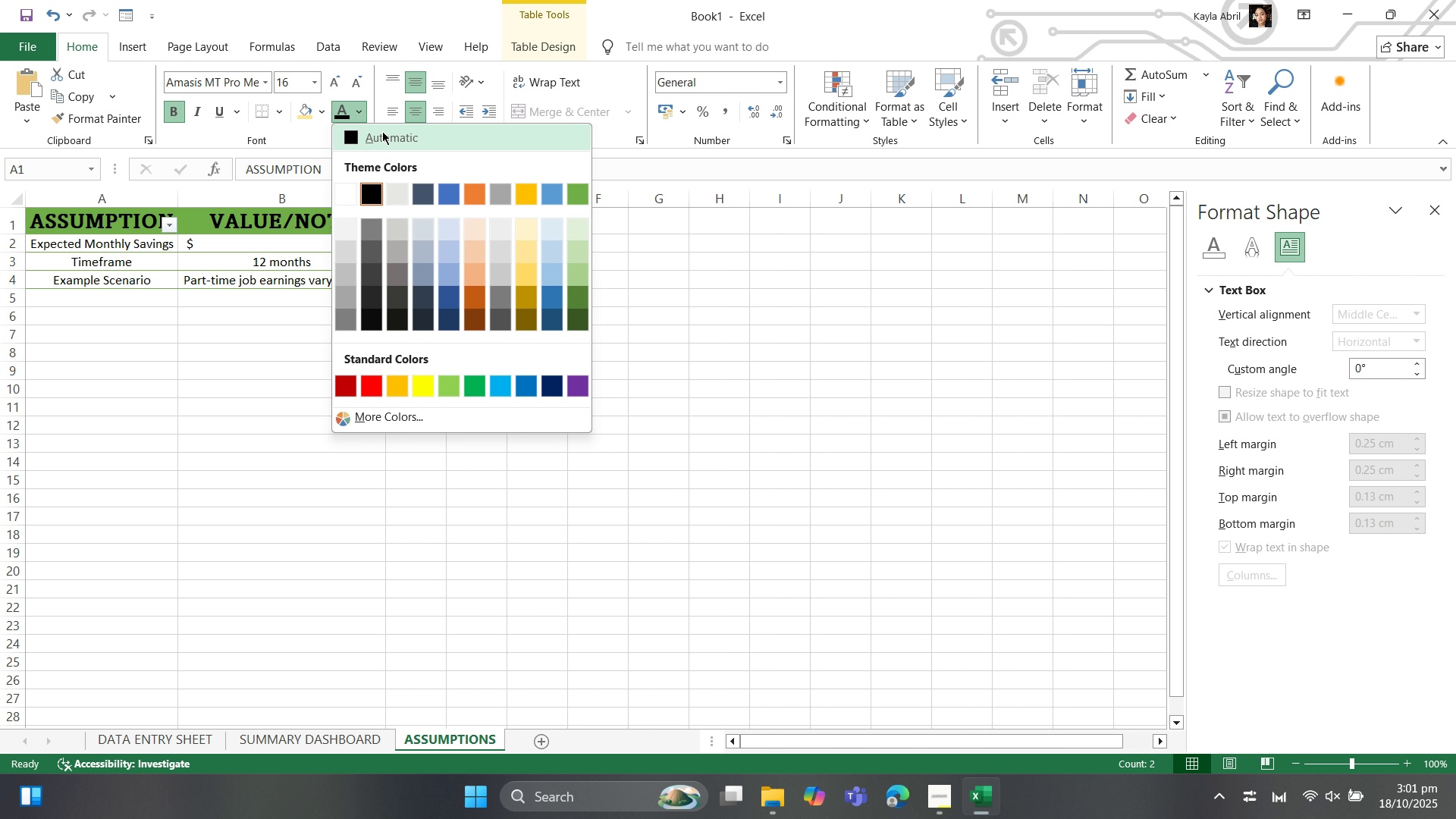 
left_click([382, 131])
 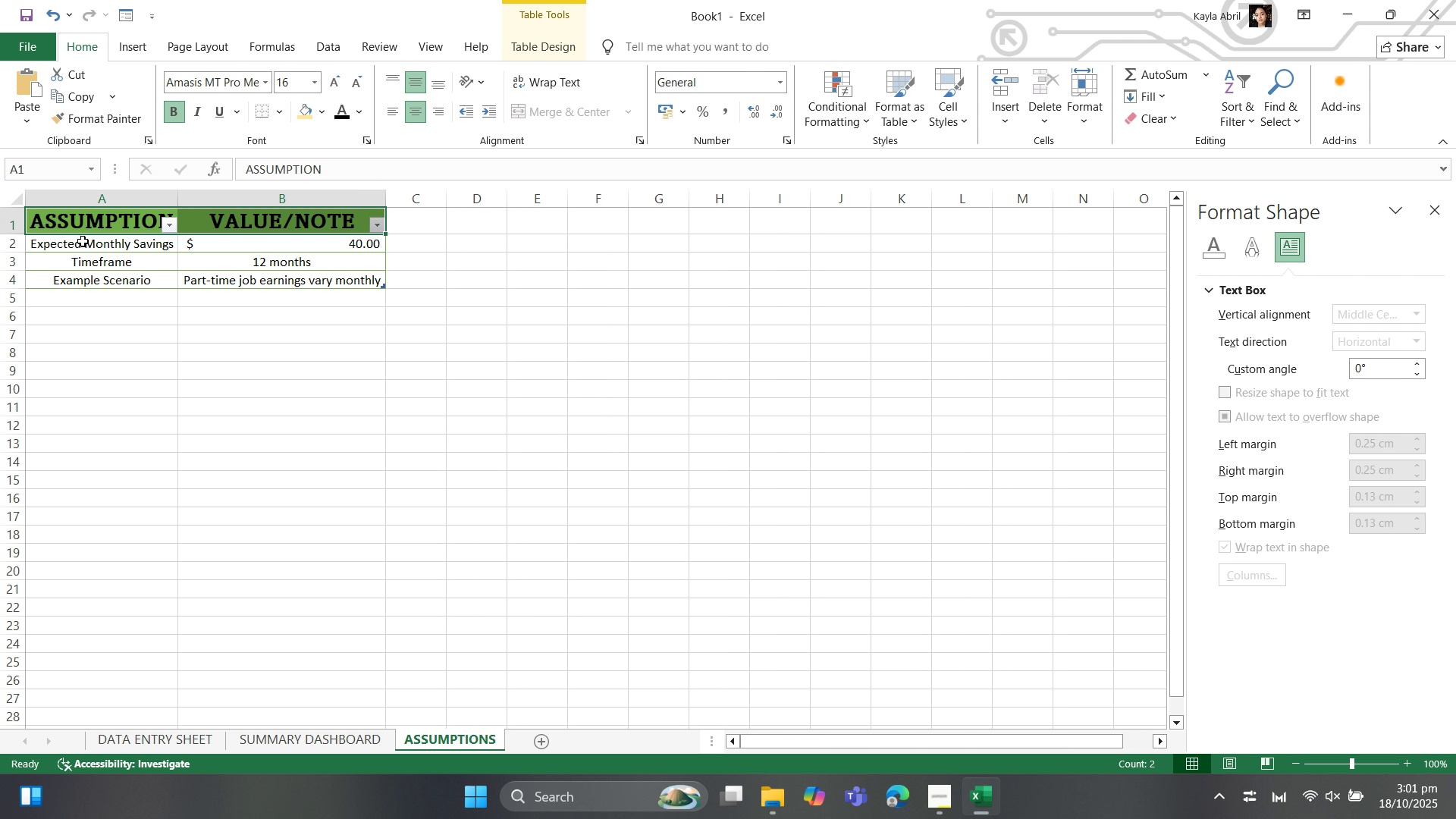 
left_click_drag(start_coordinate=[83, 241], to_coordinate=[246, 277])
 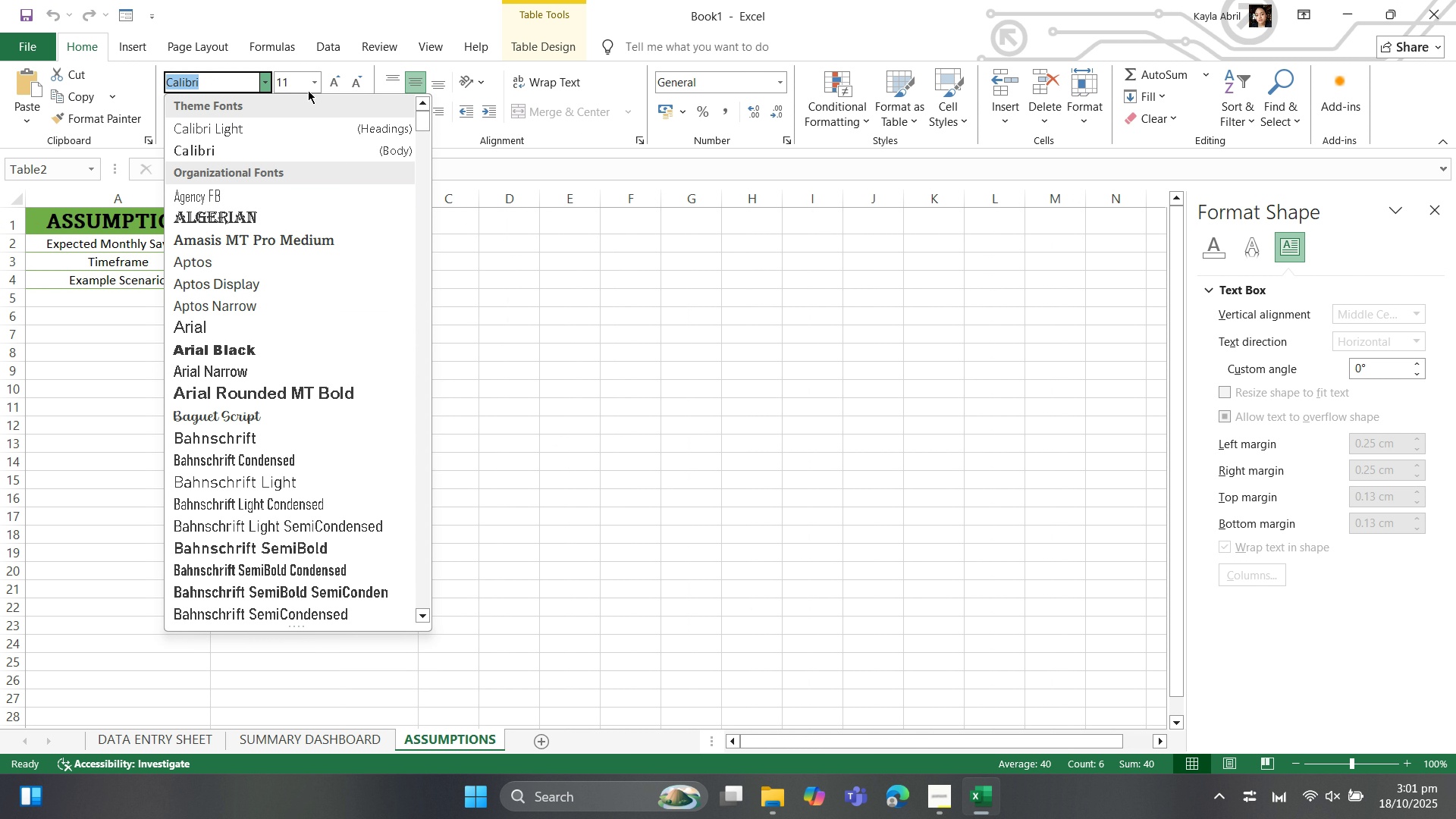 
left_click([319, 79])
 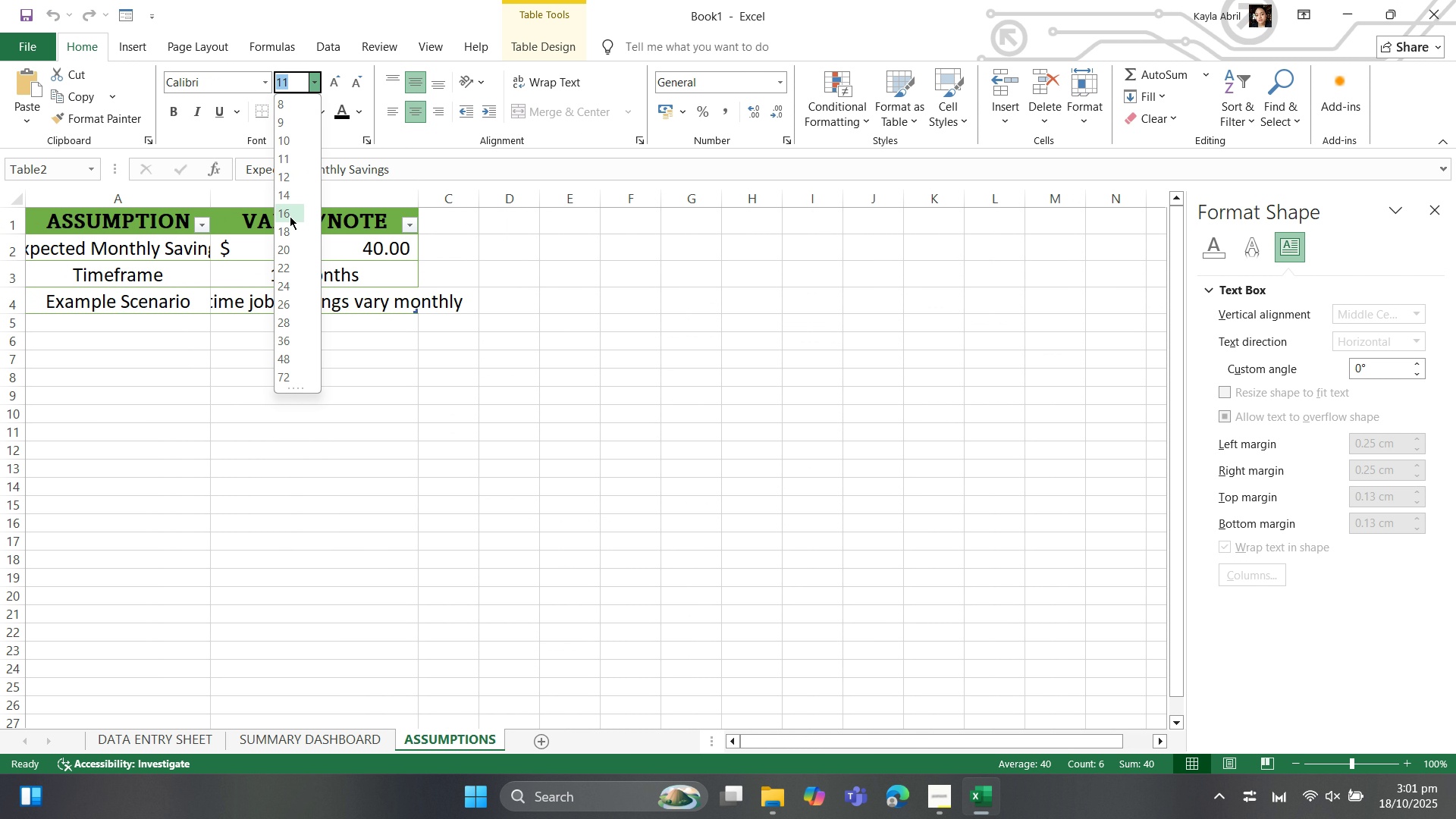 
left_click([290, 216])
 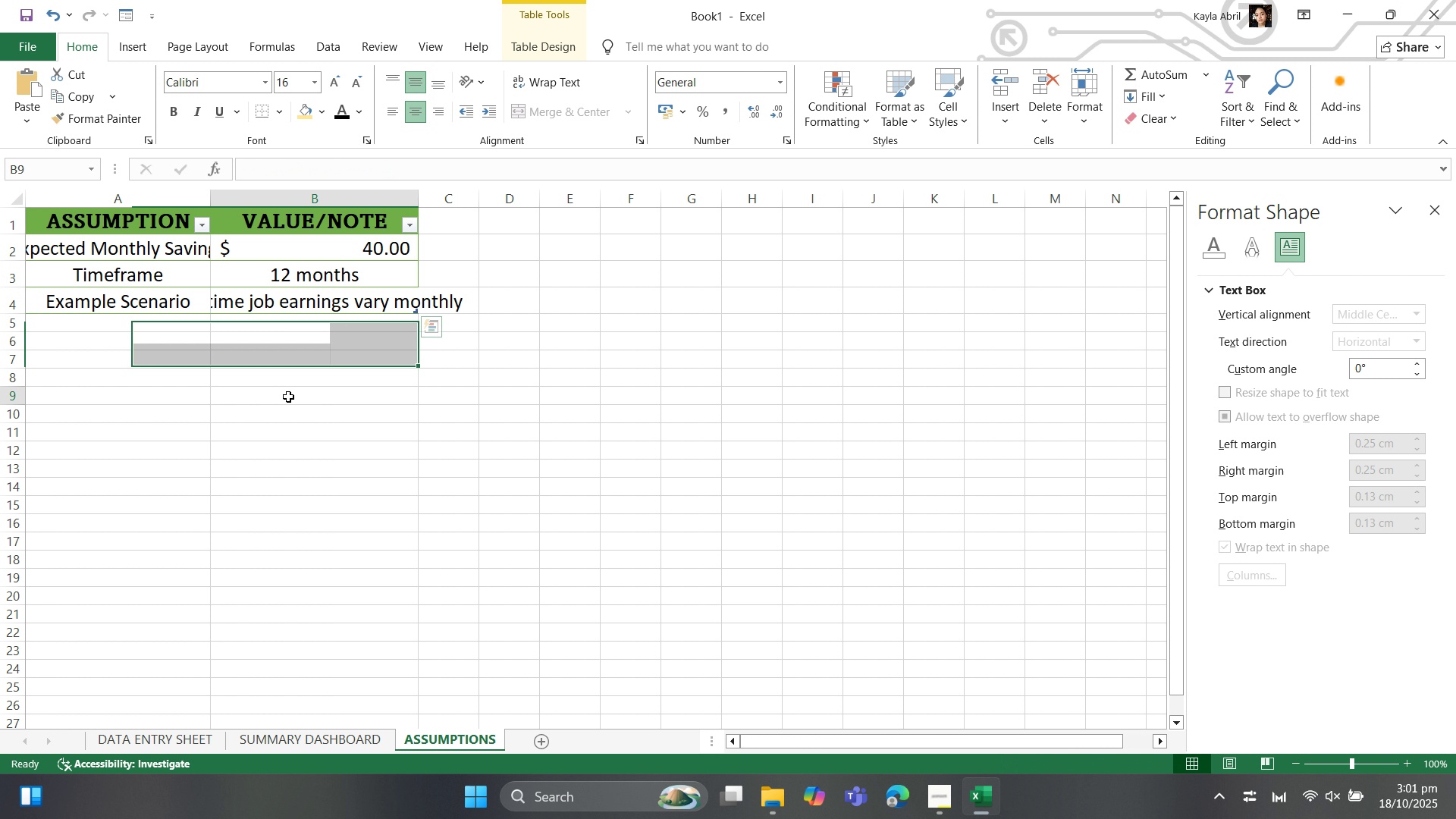 
left_click([288, 397])
 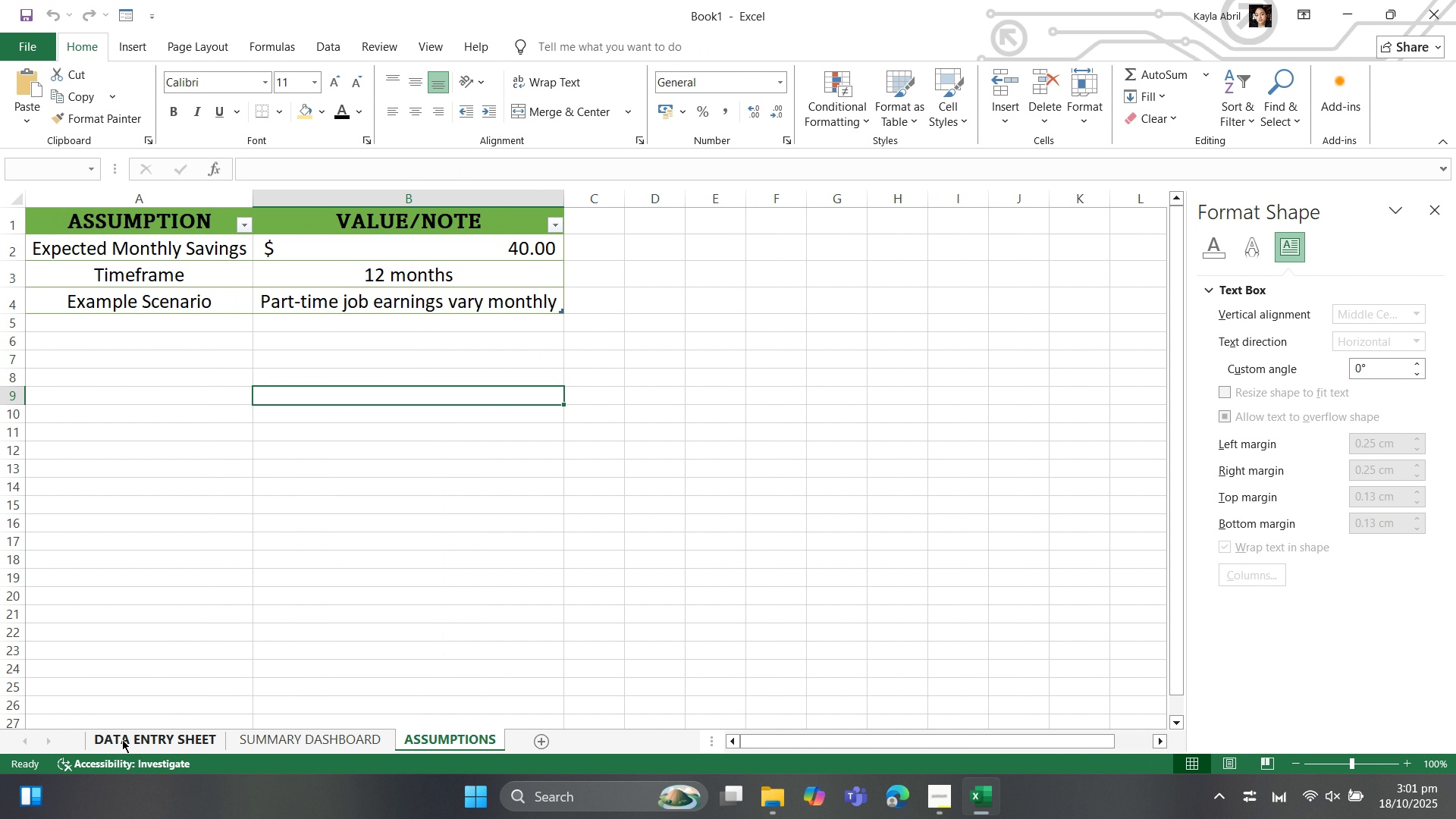 
wait(5.56)
 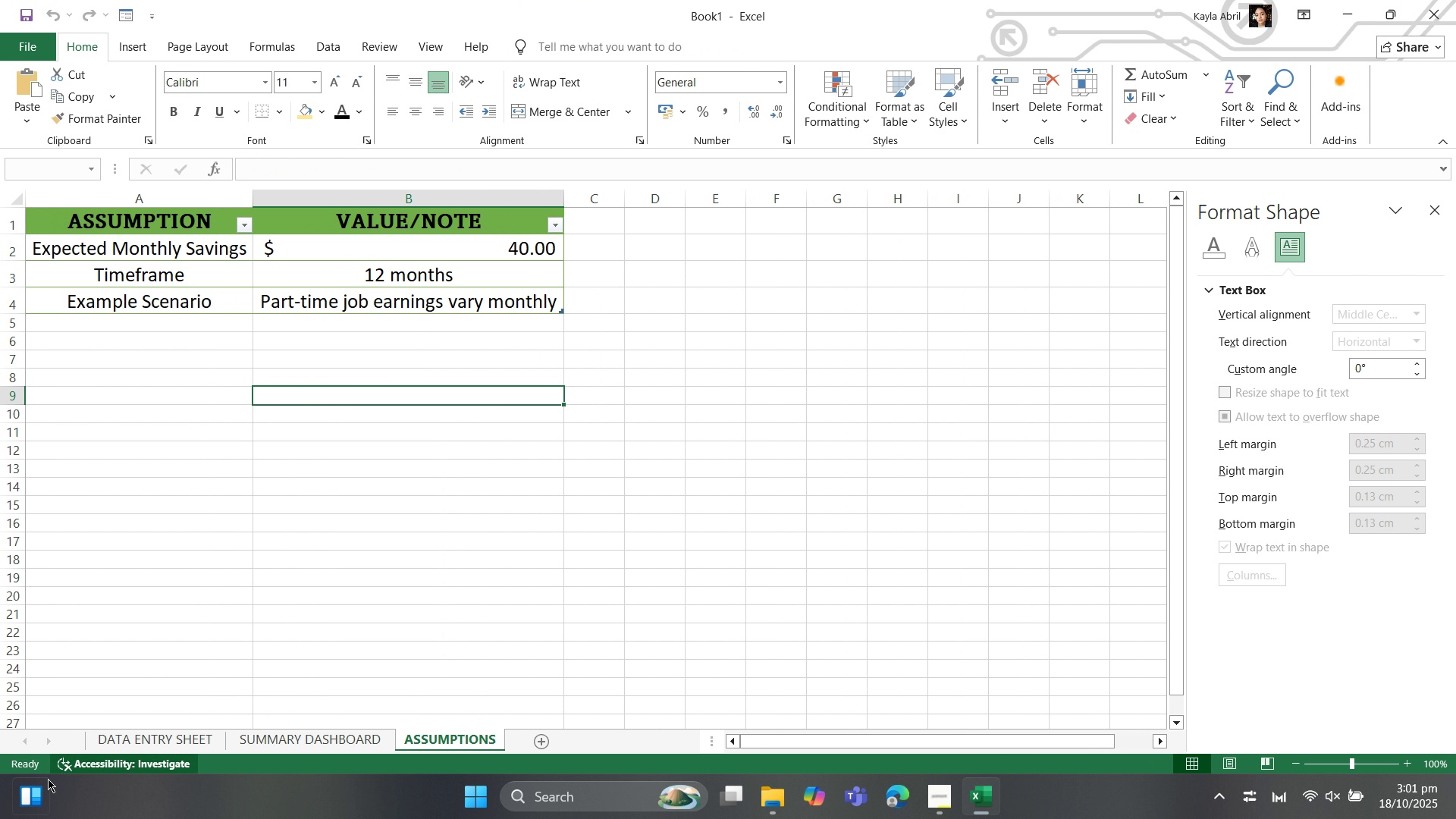 
left_click([254, 740])
 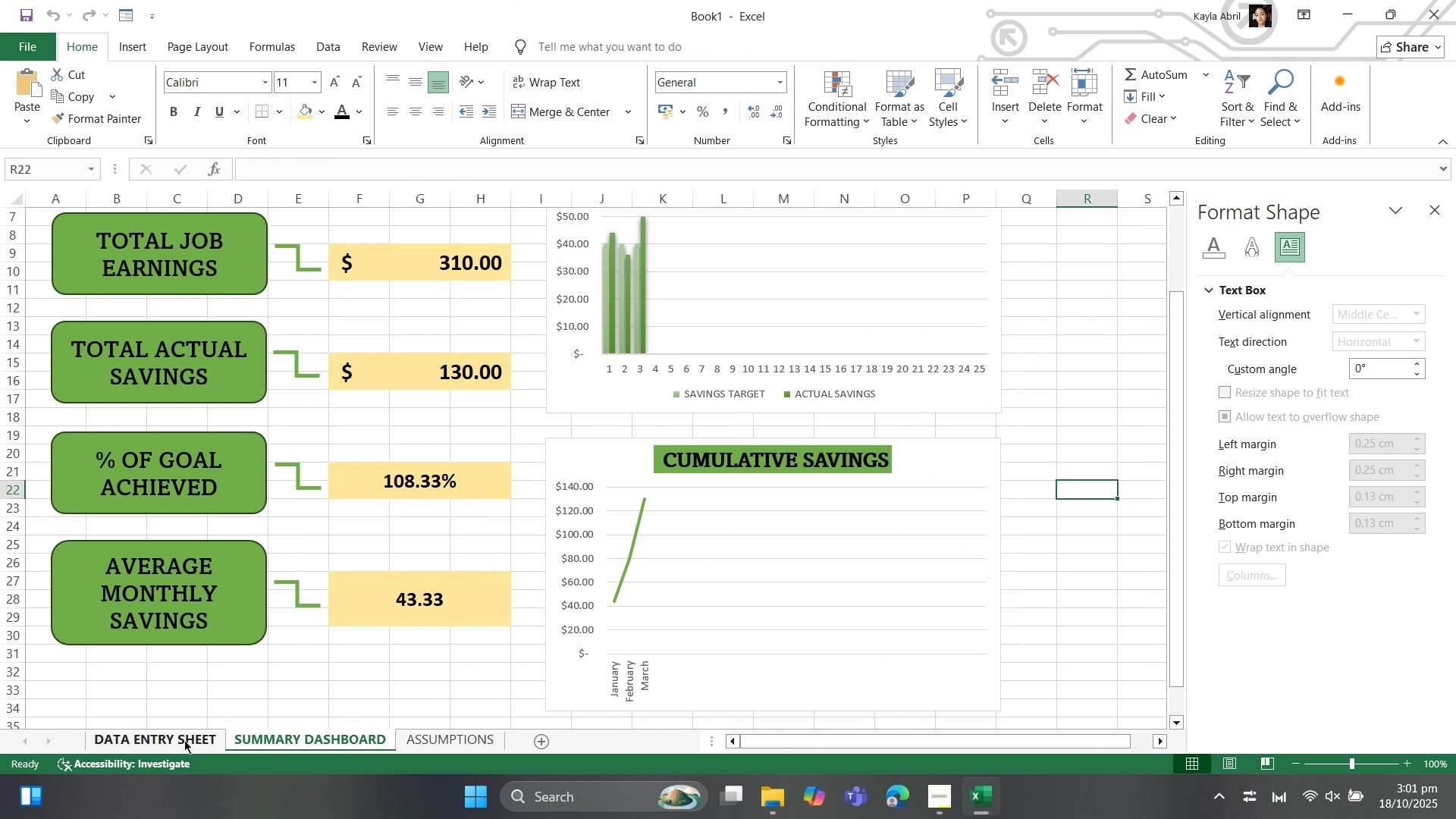 
left_click([184, 740])
 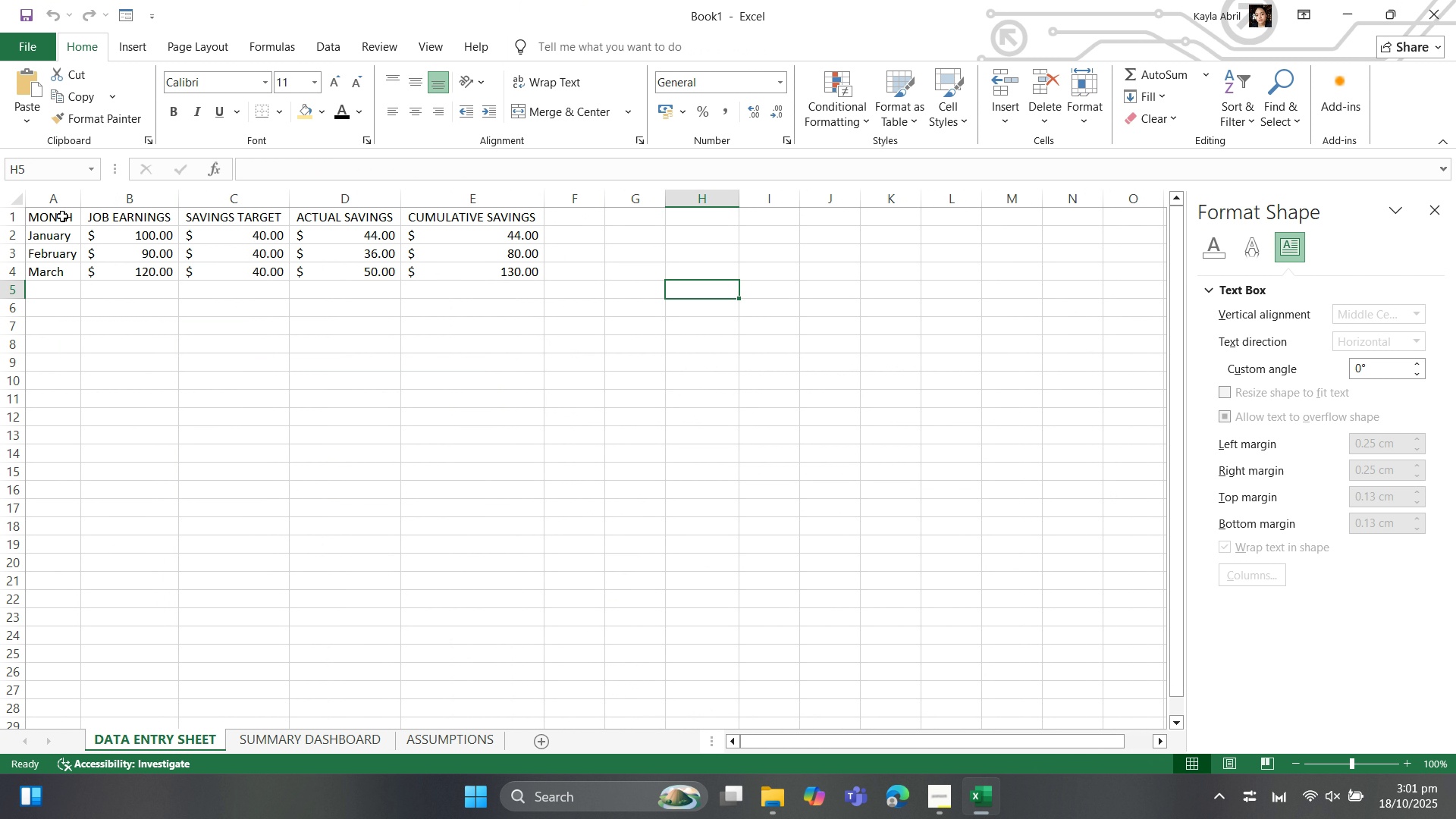 
left_click_drag(start_coordinate=[60, 216], to_coordinate=[485, 275])
 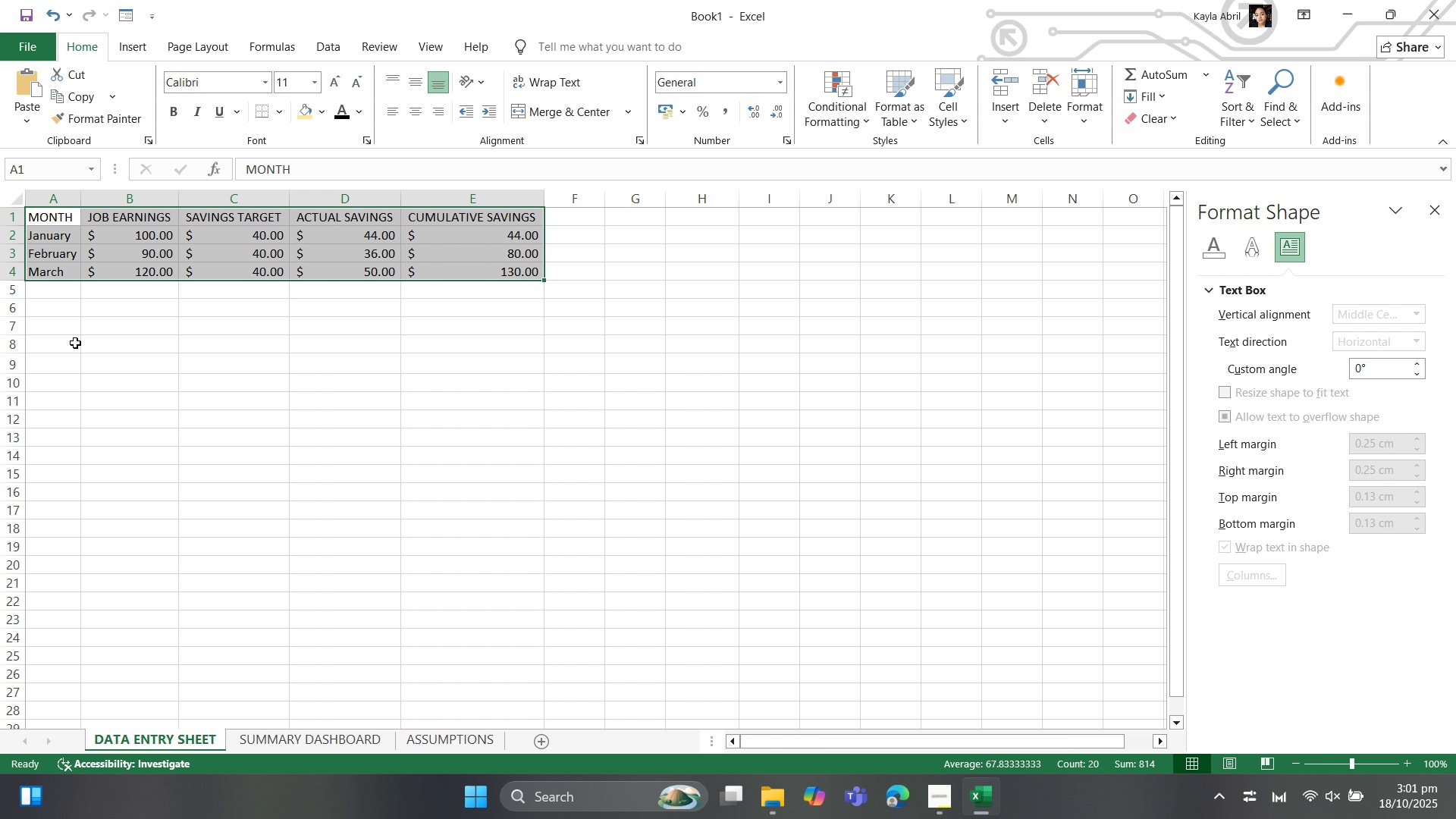 
left_click([83, 334])
 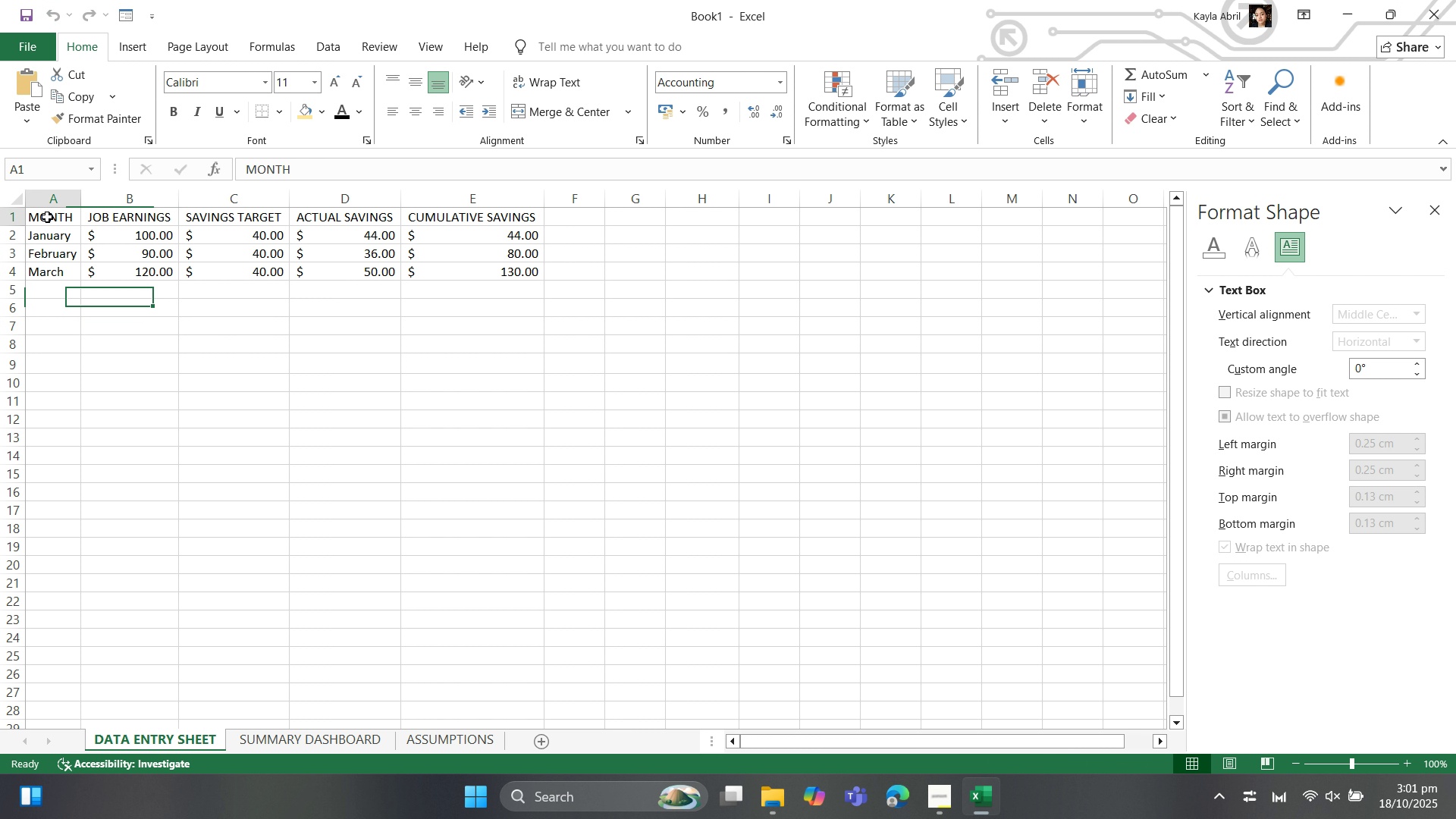 
left_click_drag(start_coordinate=[47, 217], to_coordinate=[435, 627])
 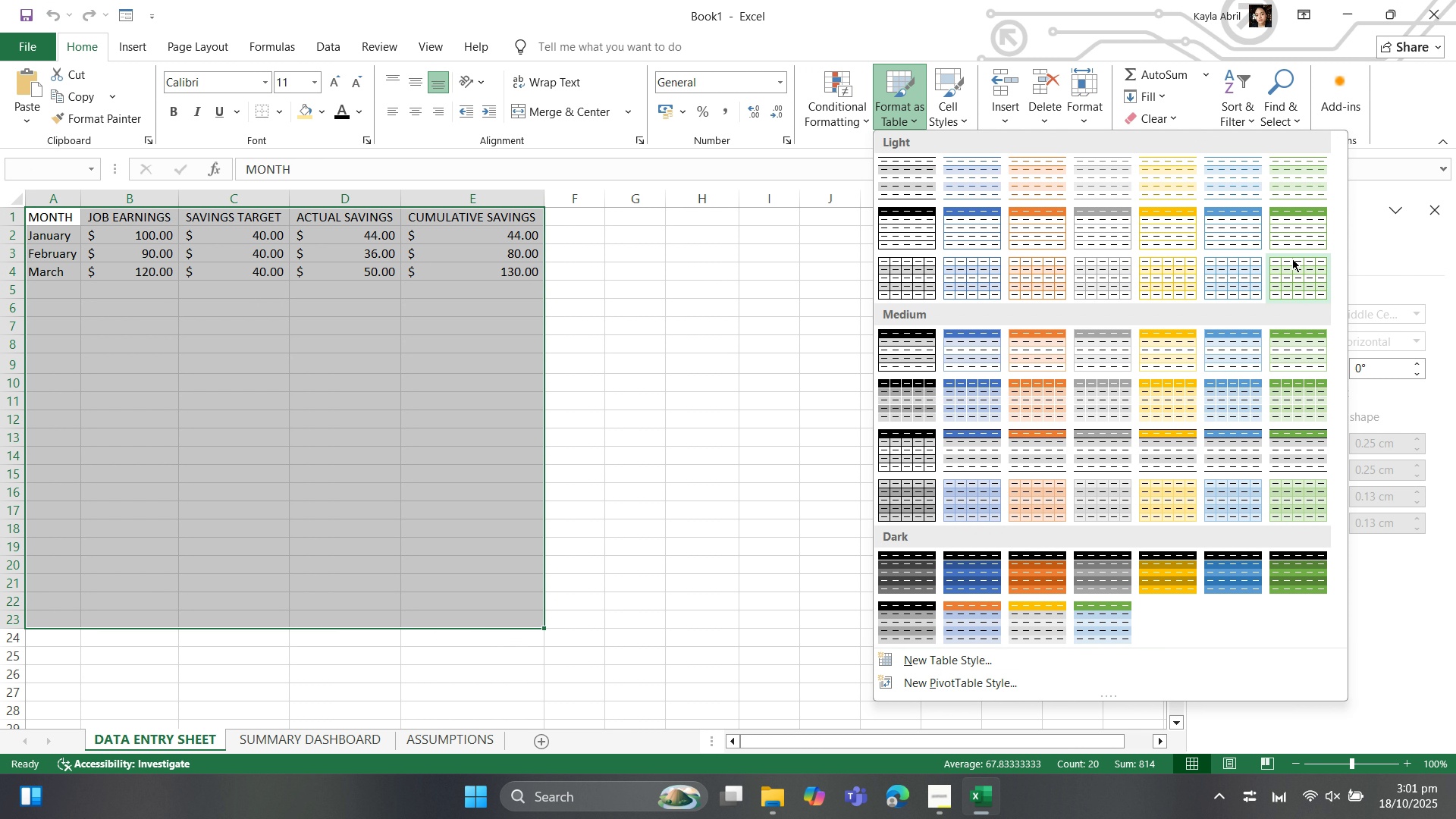 
left_click([1311, 237])
 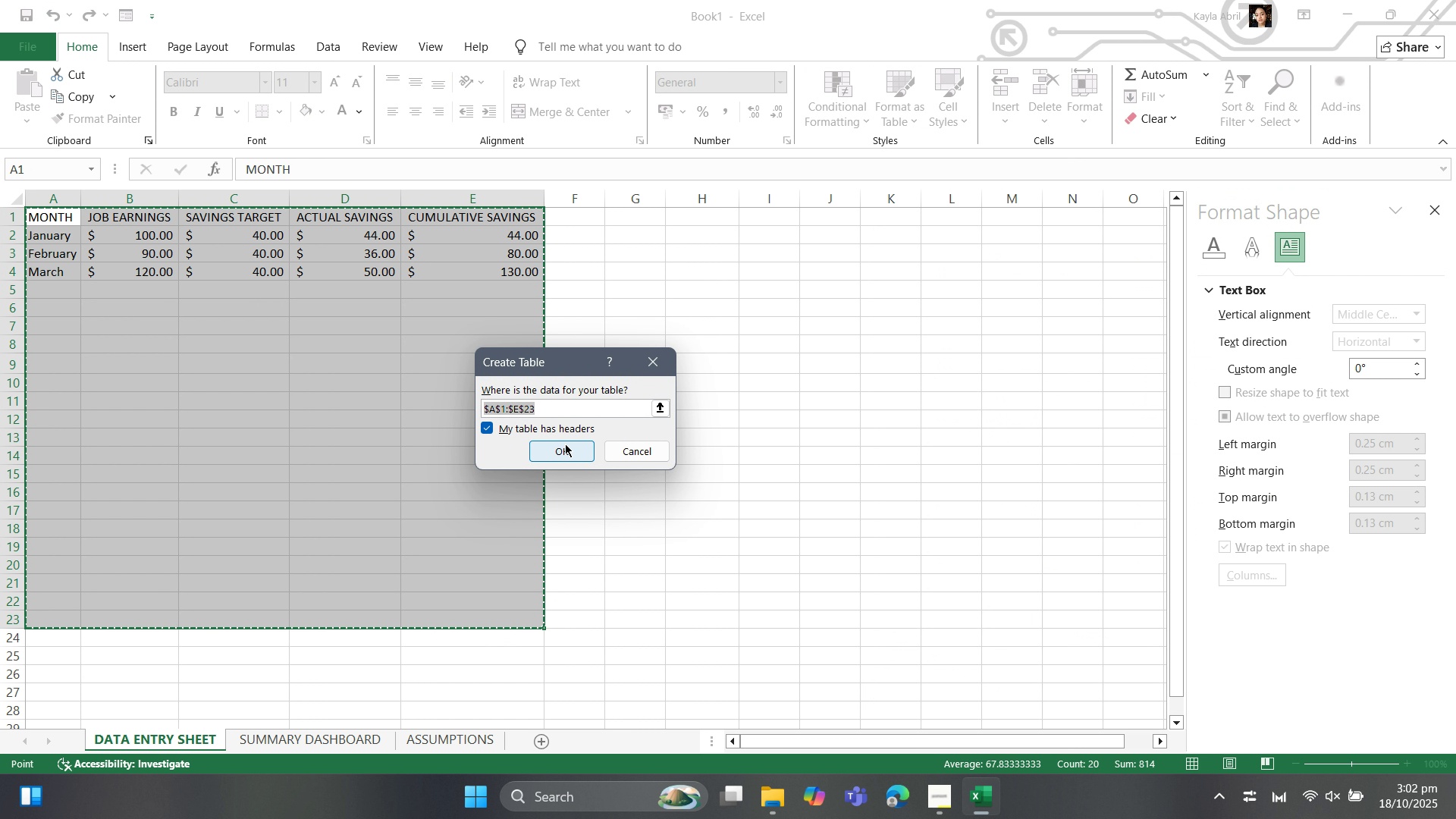 
left_click([565, 444])
 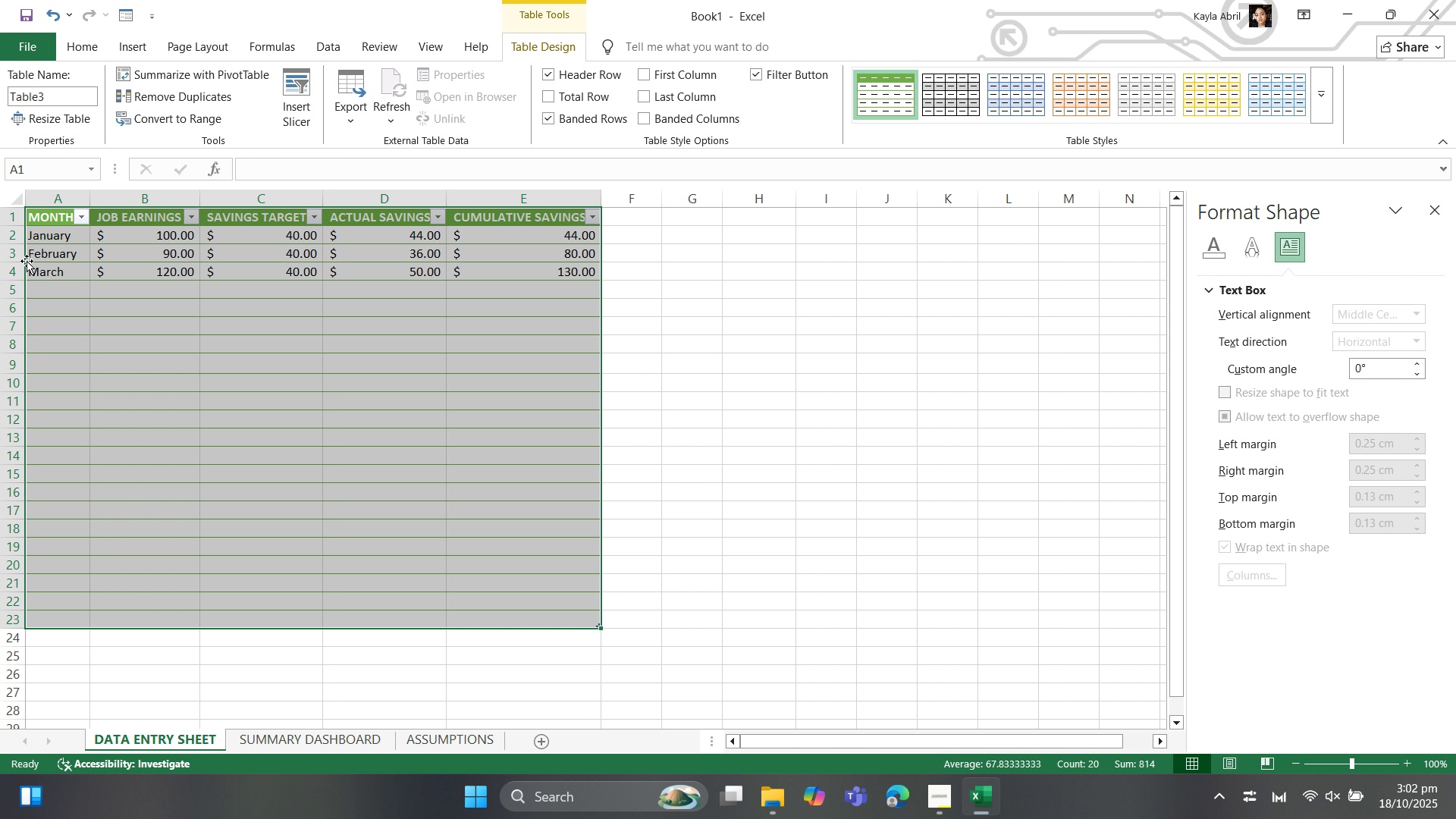 
wait(5.07)
 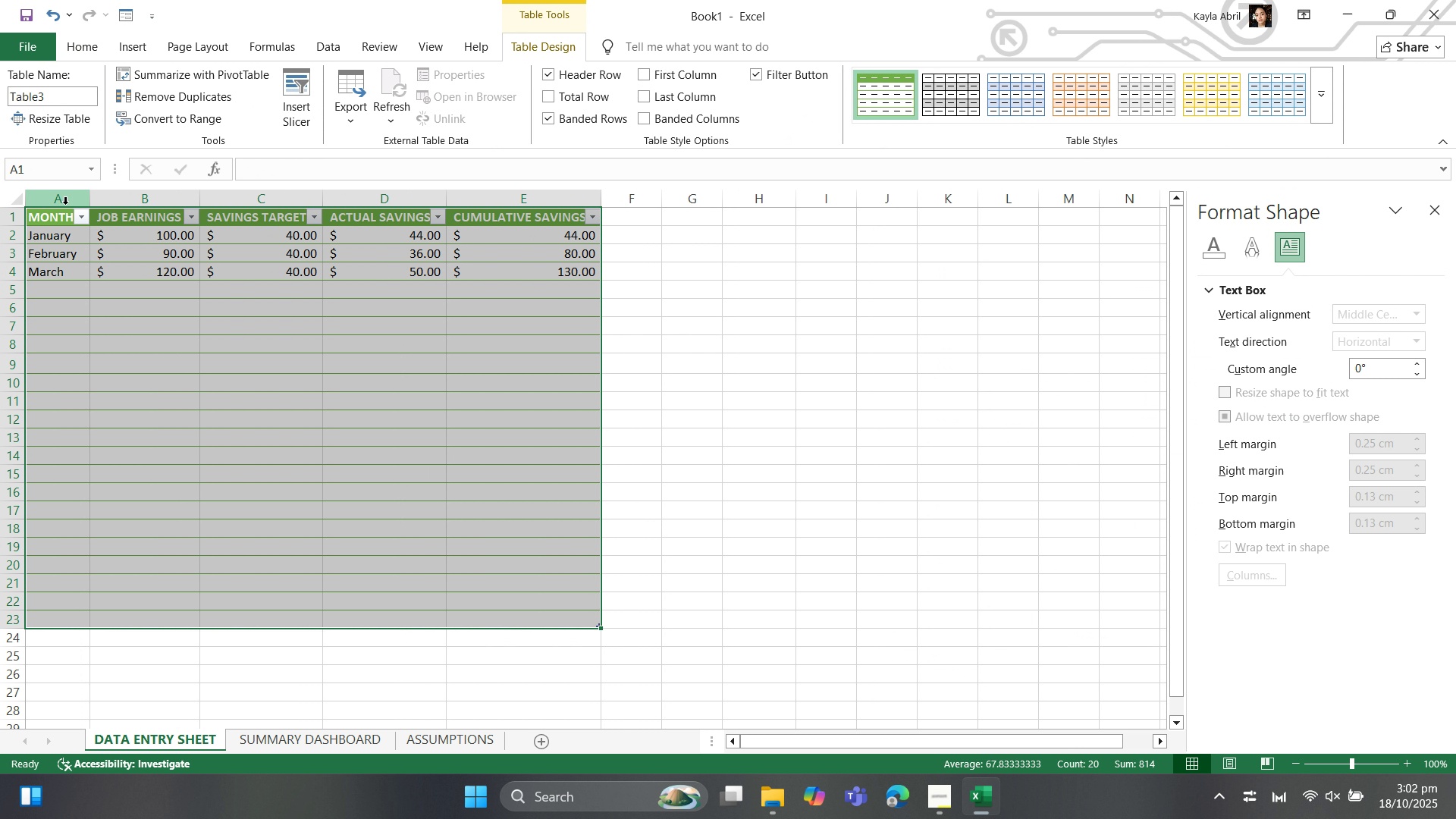 
left_click([79, 47])
 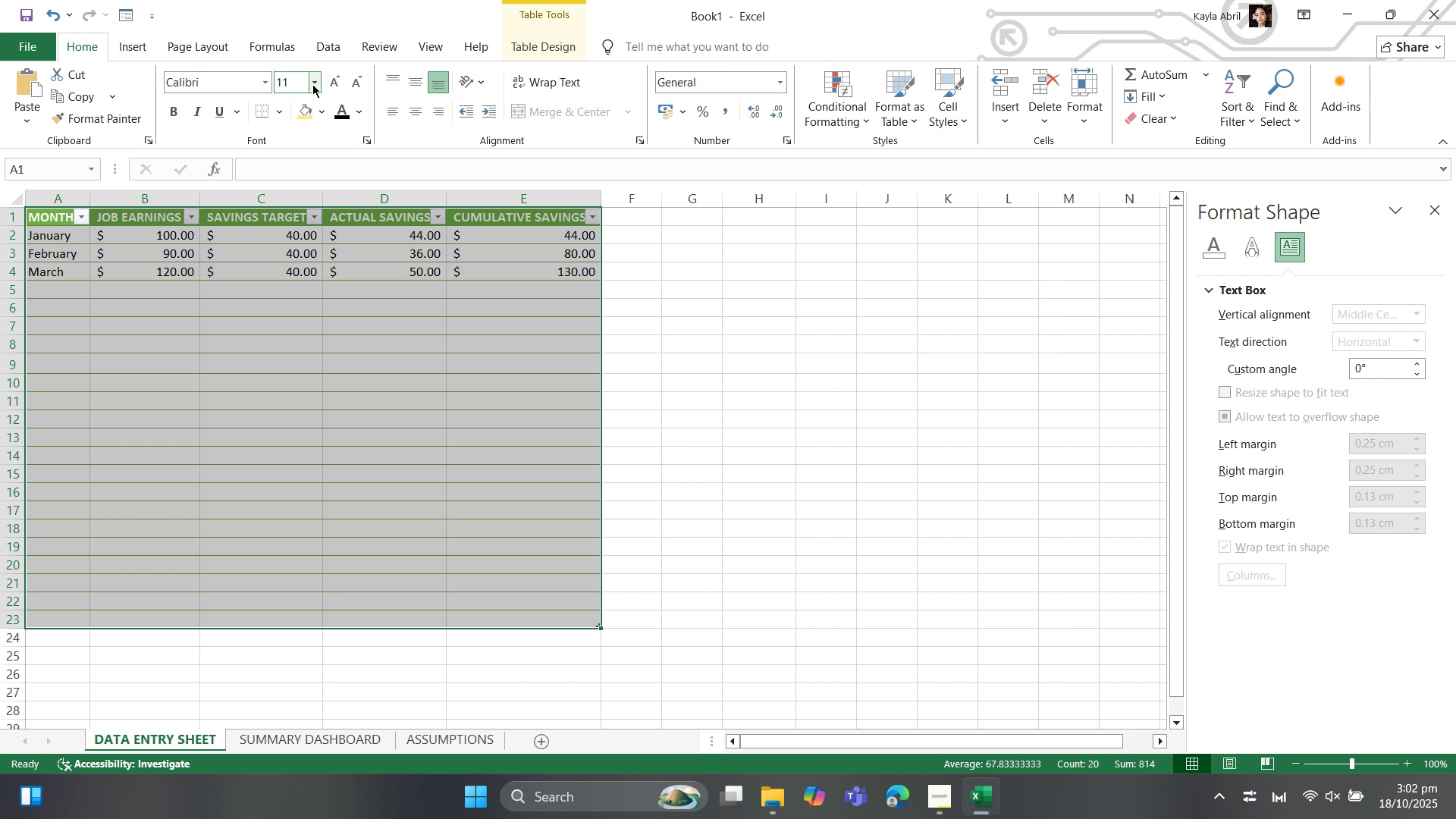 
left_click([314, 86])
 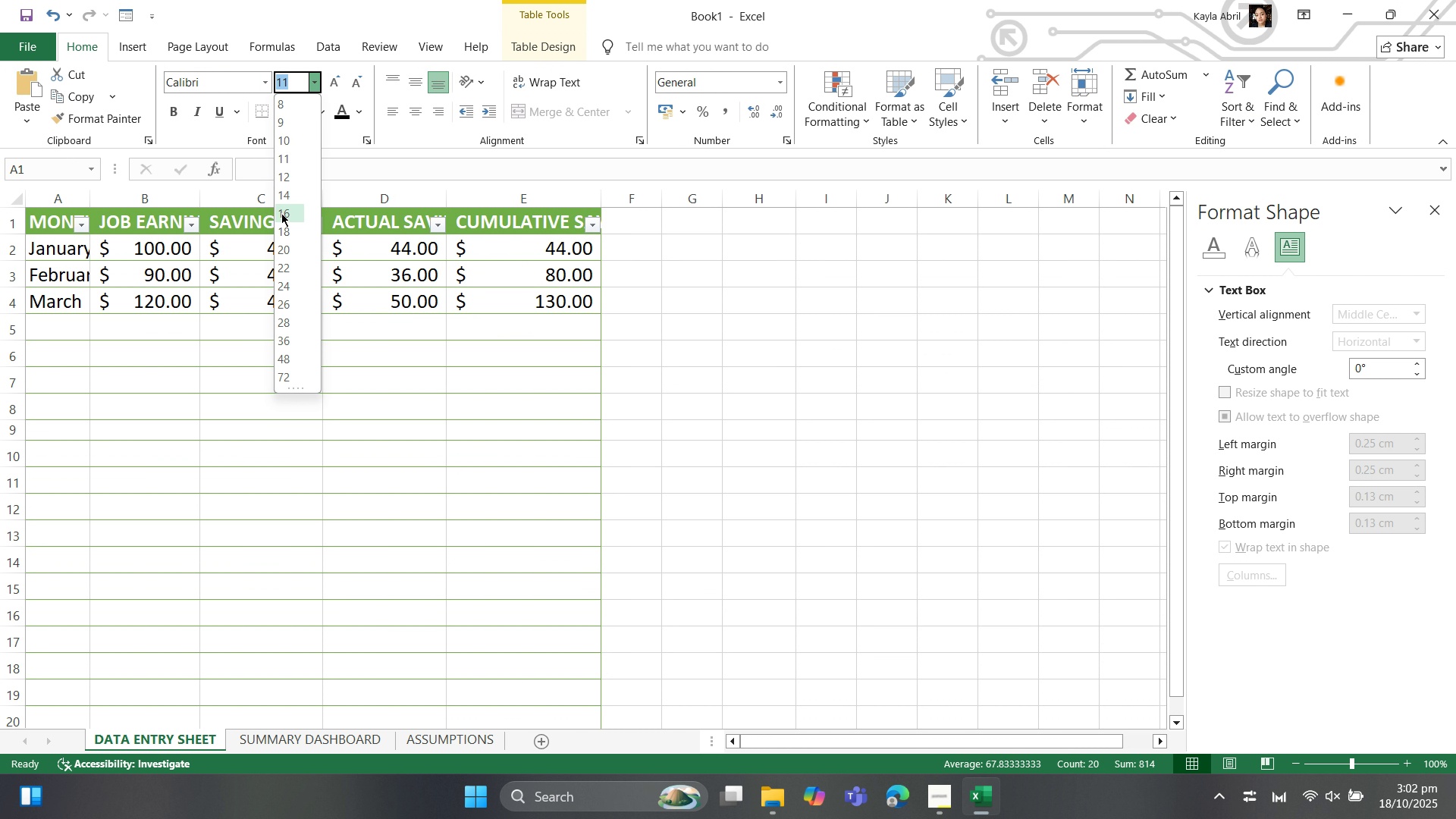 
left_click([281, 213])
 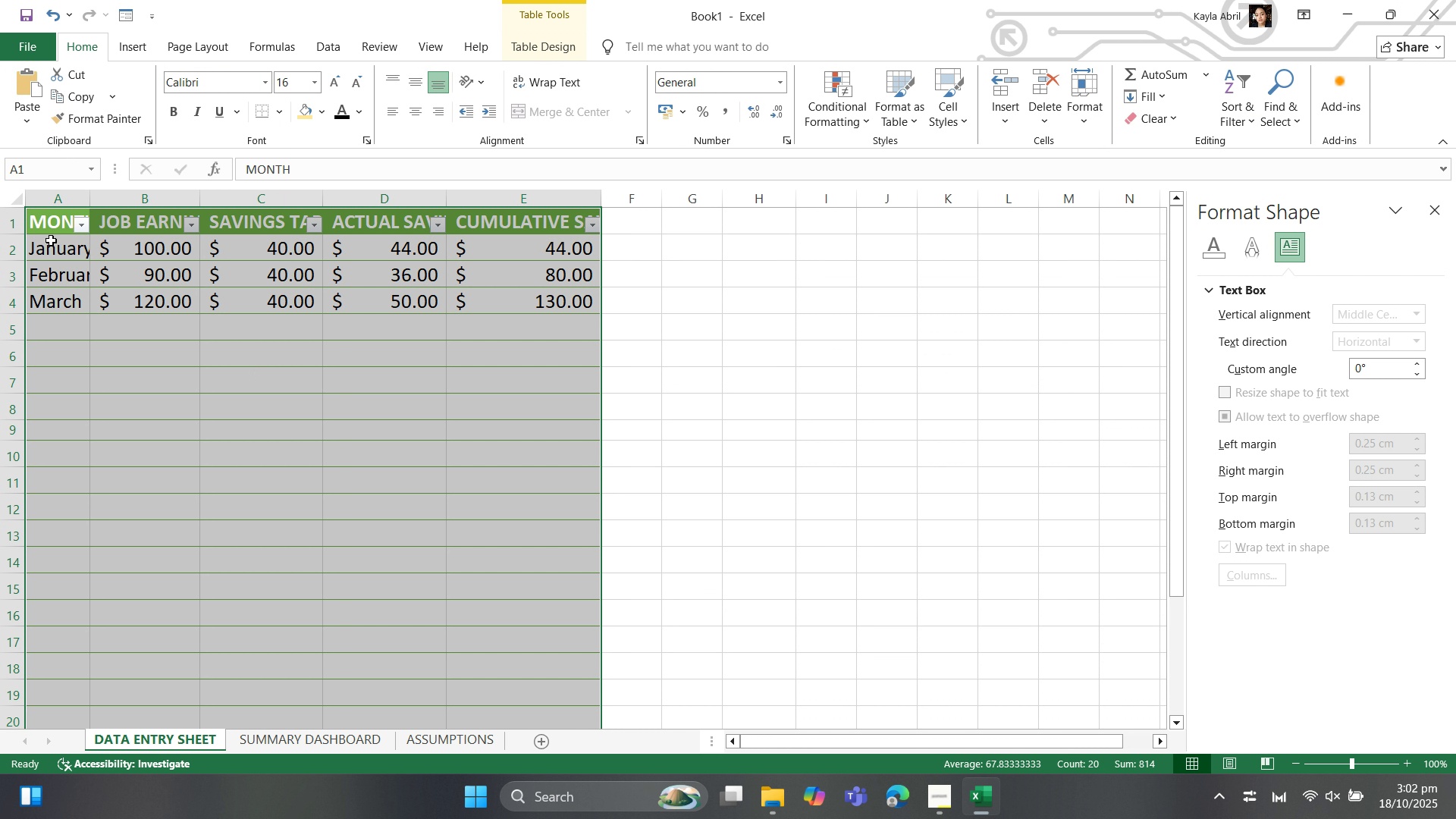 
left_click([48, 223])
 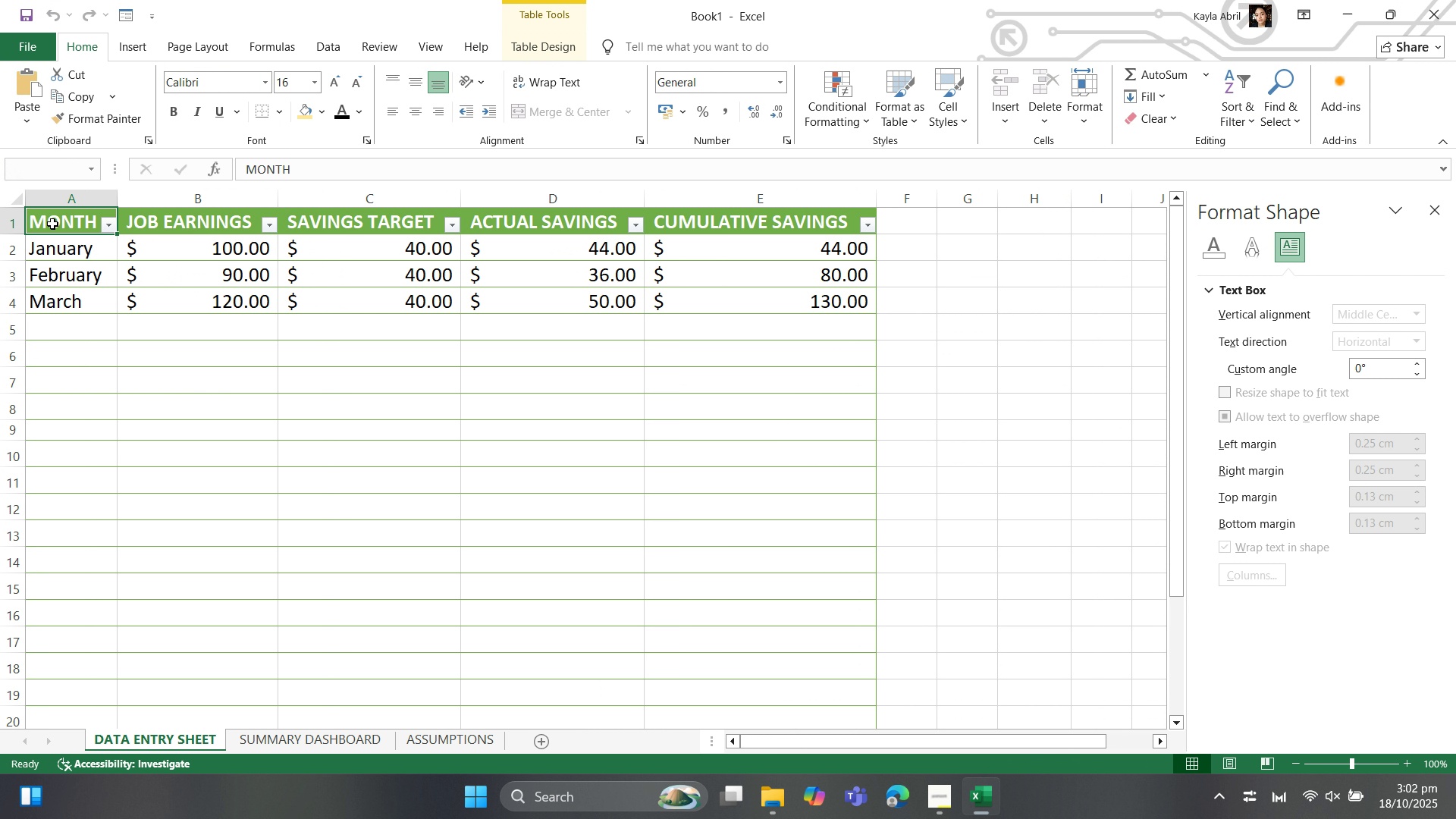 
left_click_drag(start_coordinate=[52, 224], to_coordinate=[688, 209])
 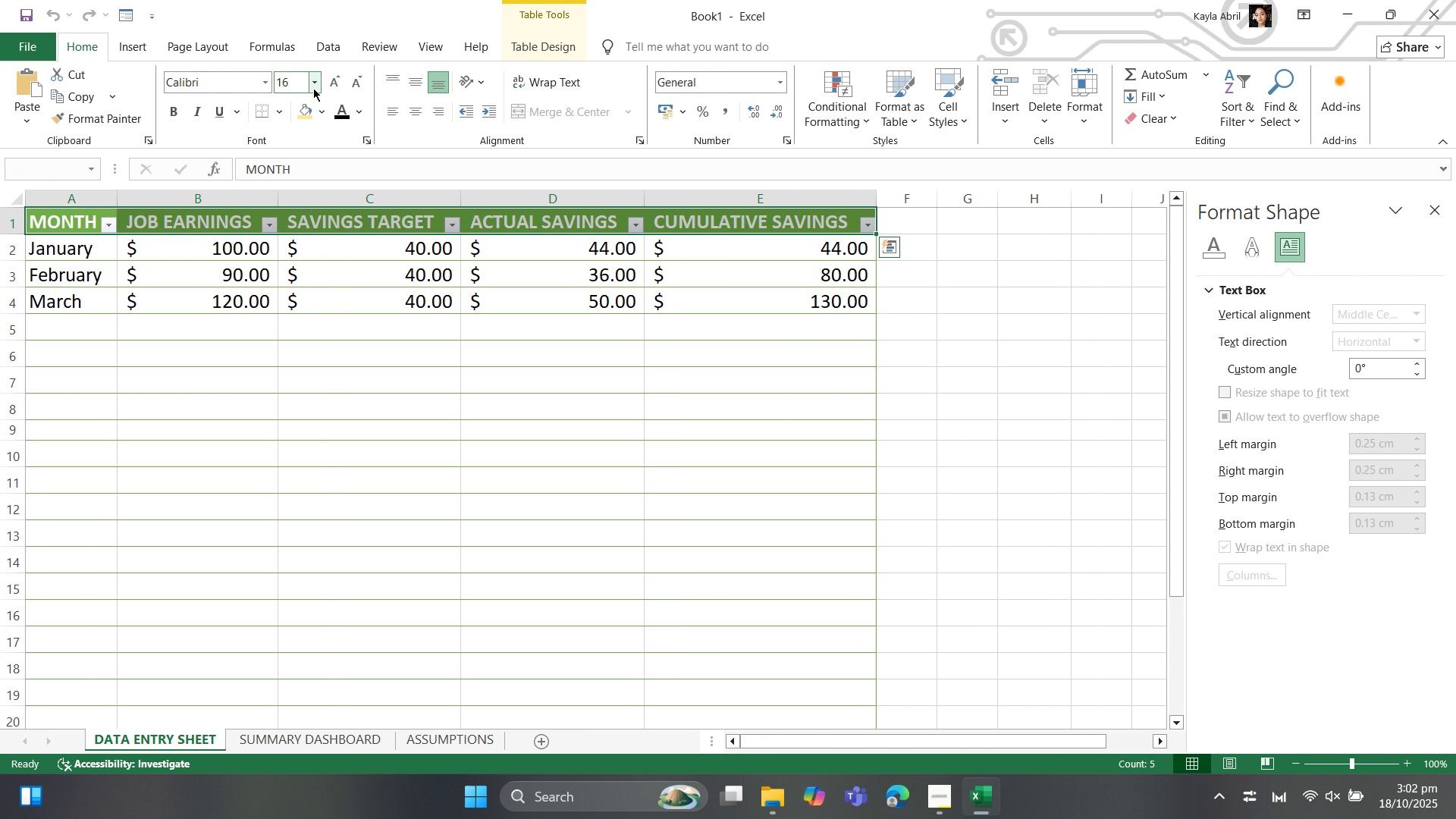 
left_click([313, 88])
 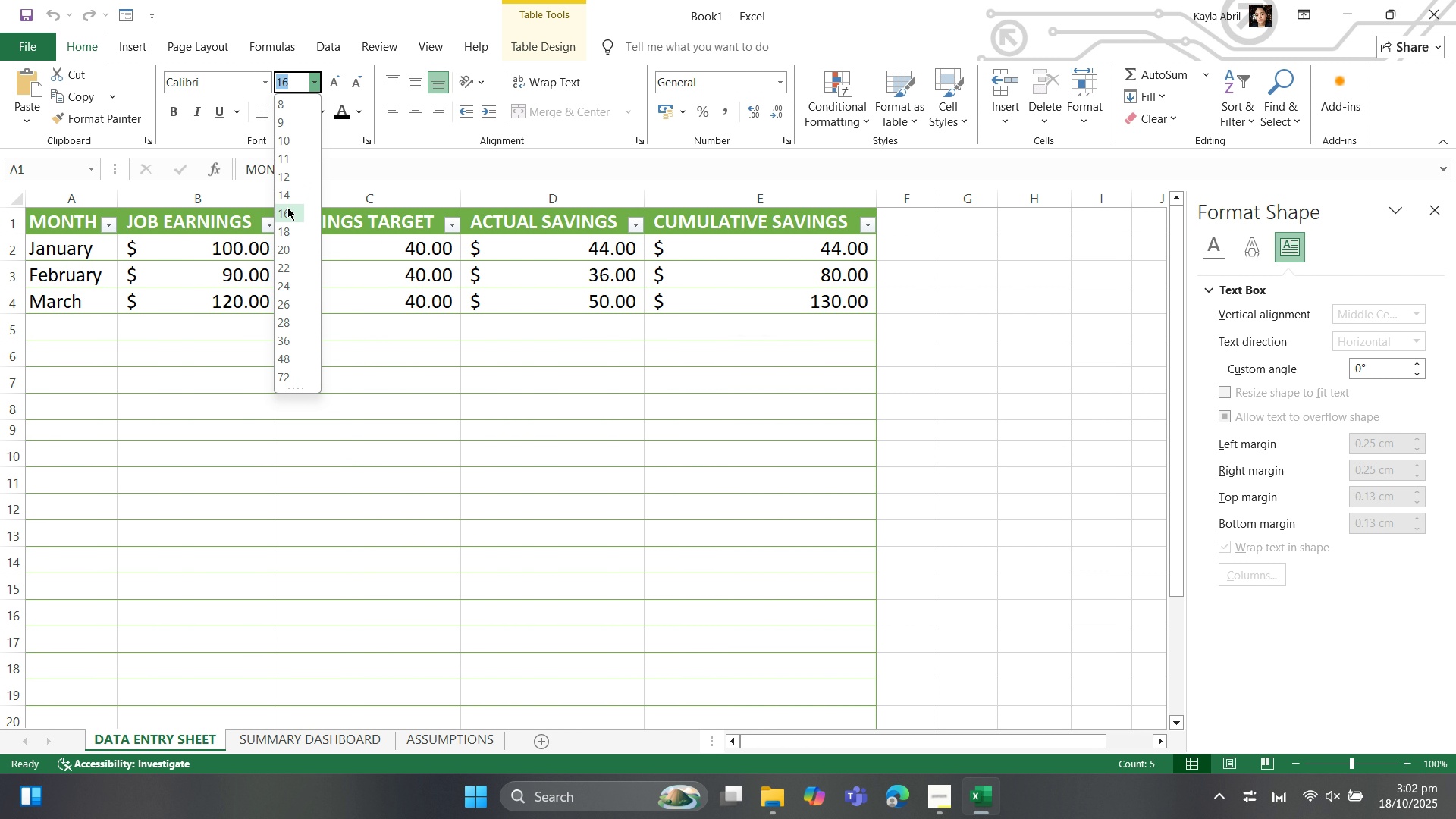 
left_click([287, 207])
 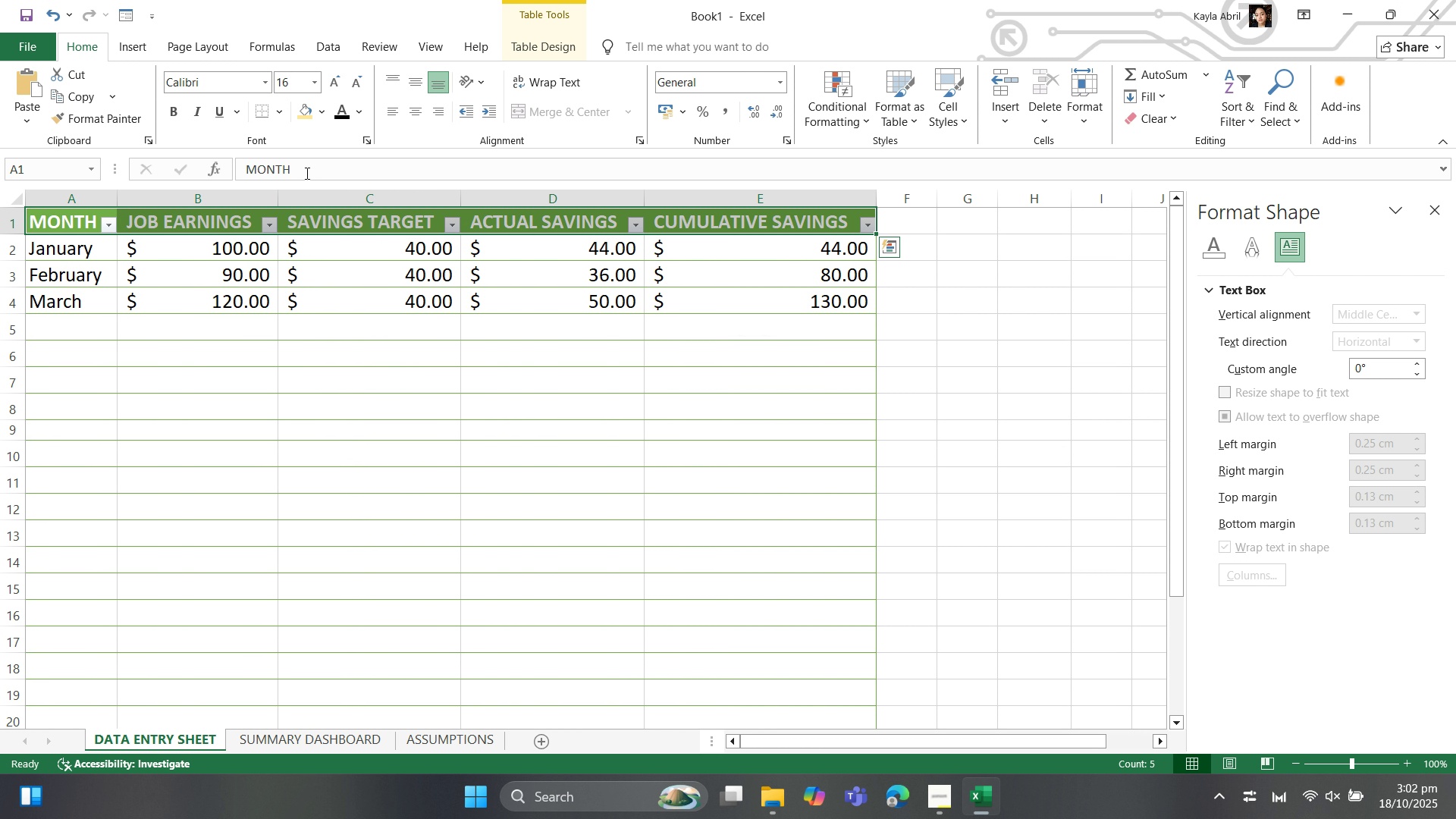 
key(Control+B)
 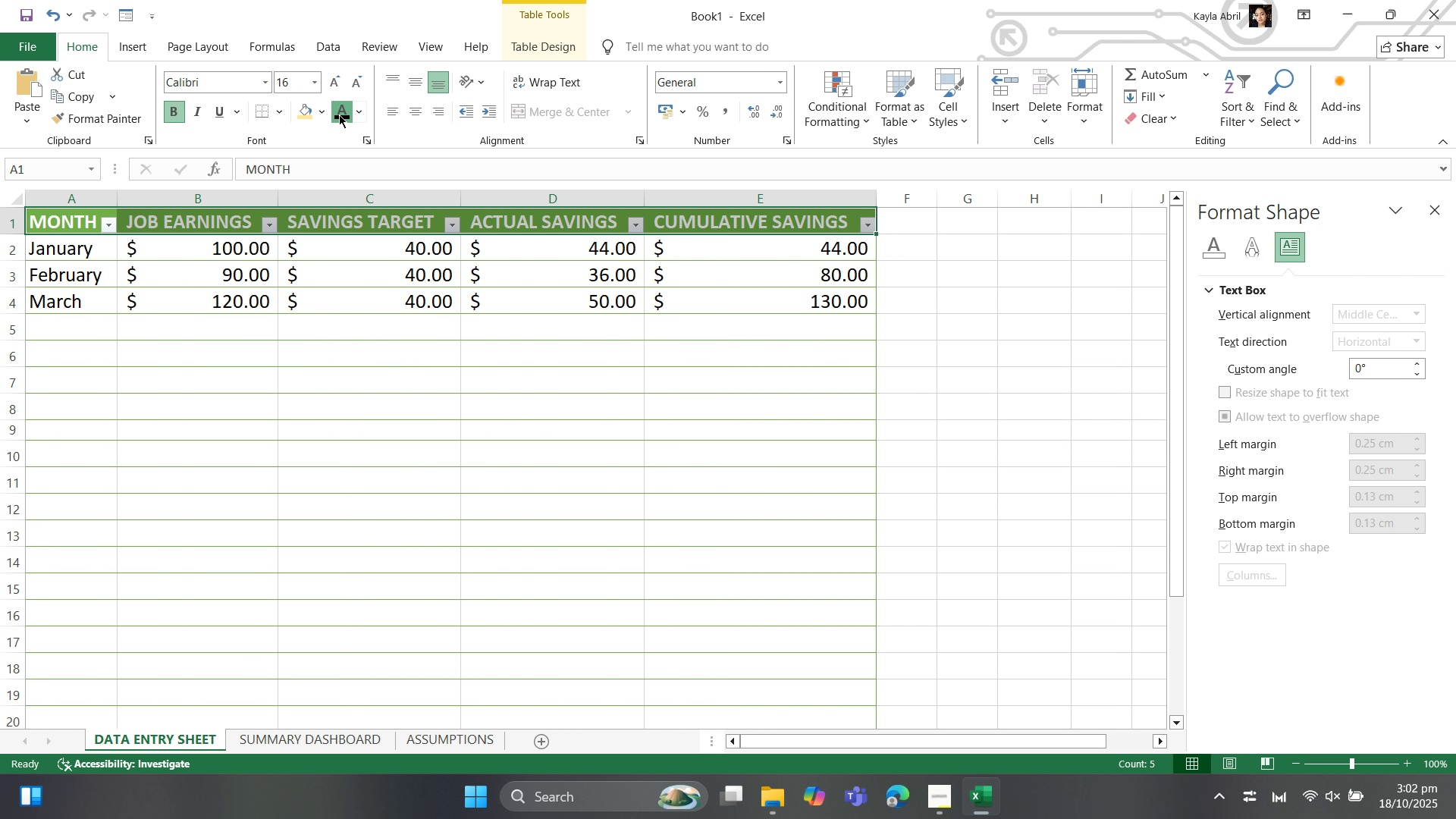 
left_click([339, 115])
 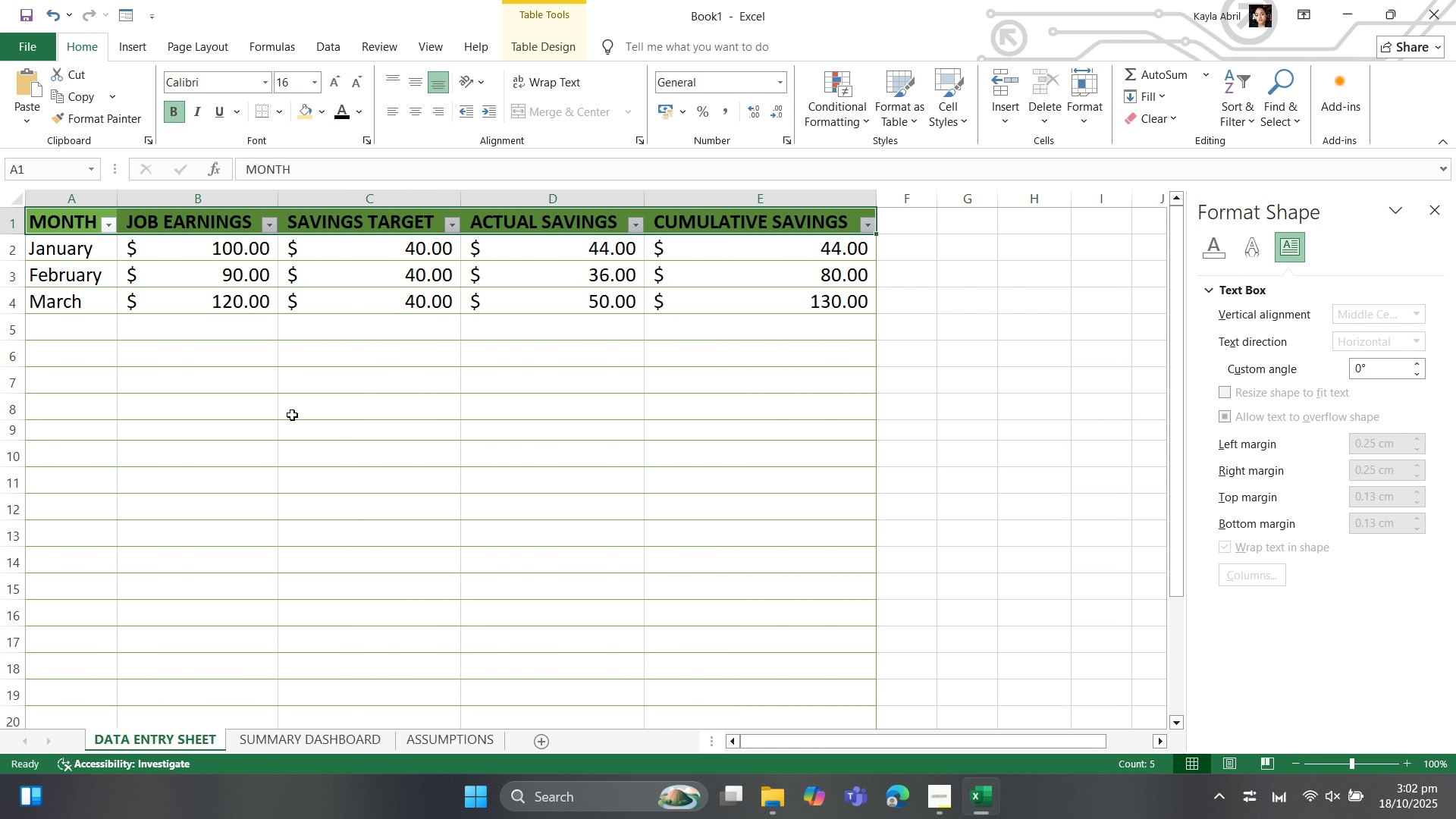 
left_click([292, 415])
 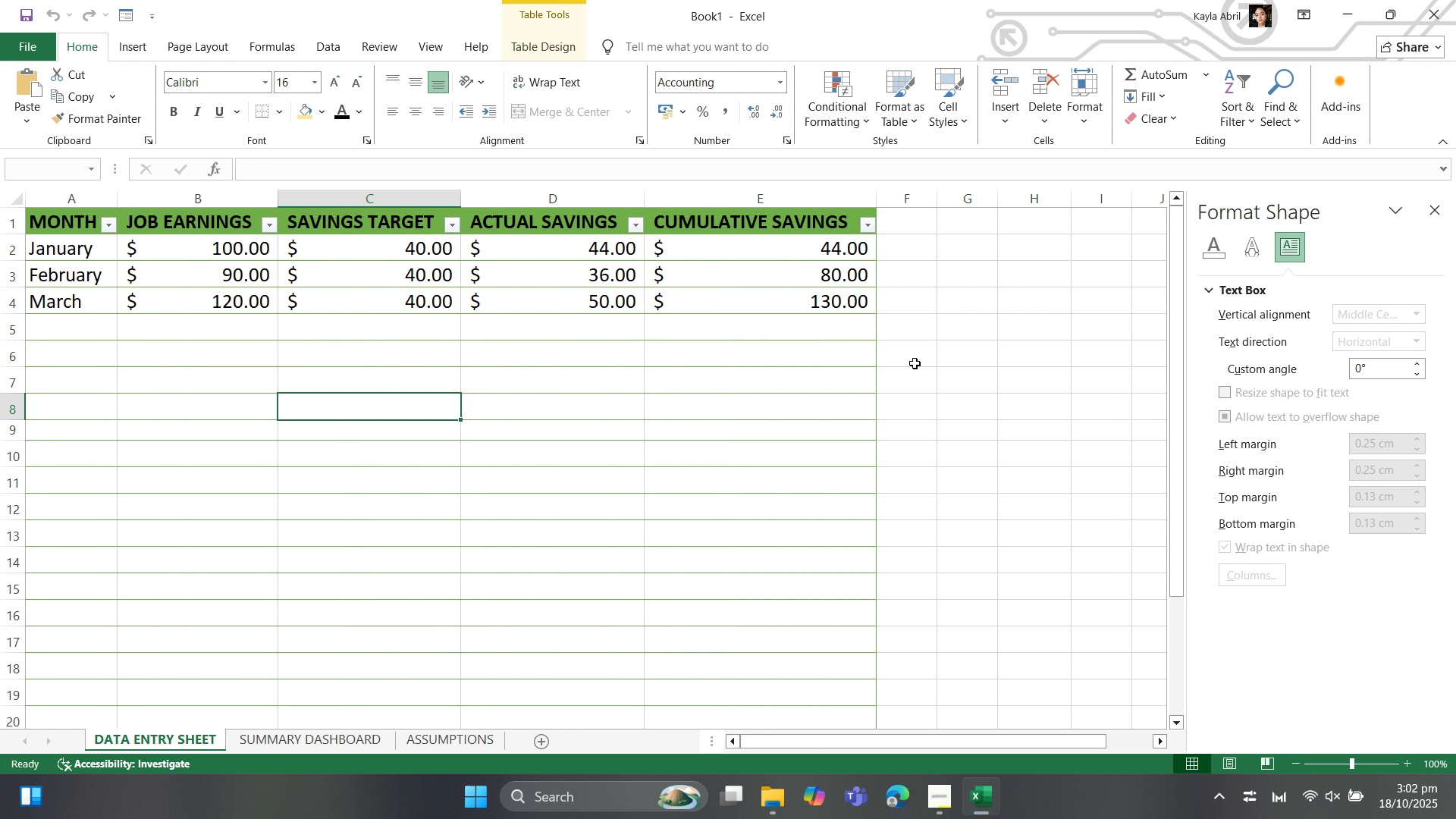 
left_click([921, 359])
 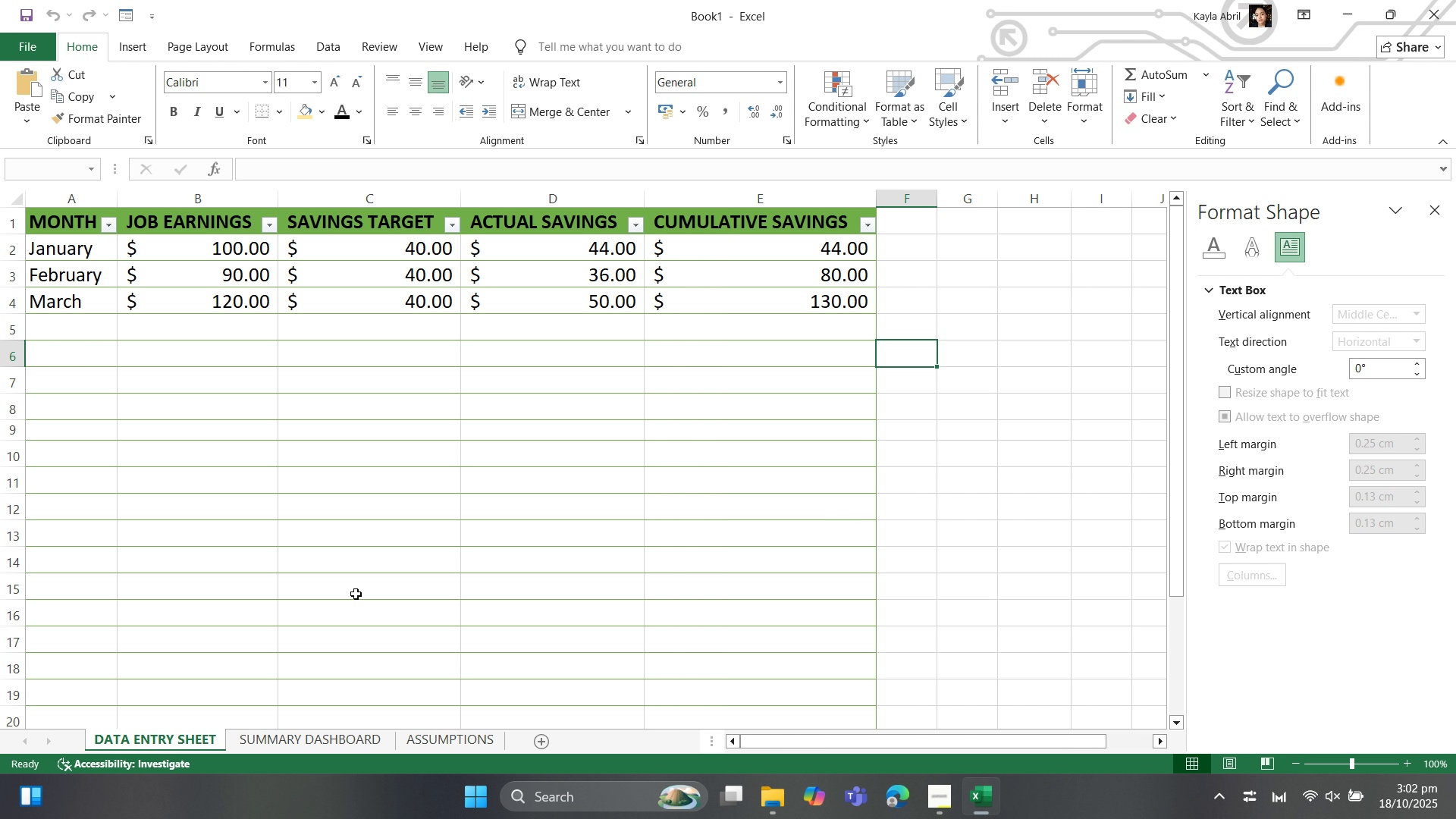 
scroll: coordinate [433, 560], scroll_direction: up, amount: 2.0
 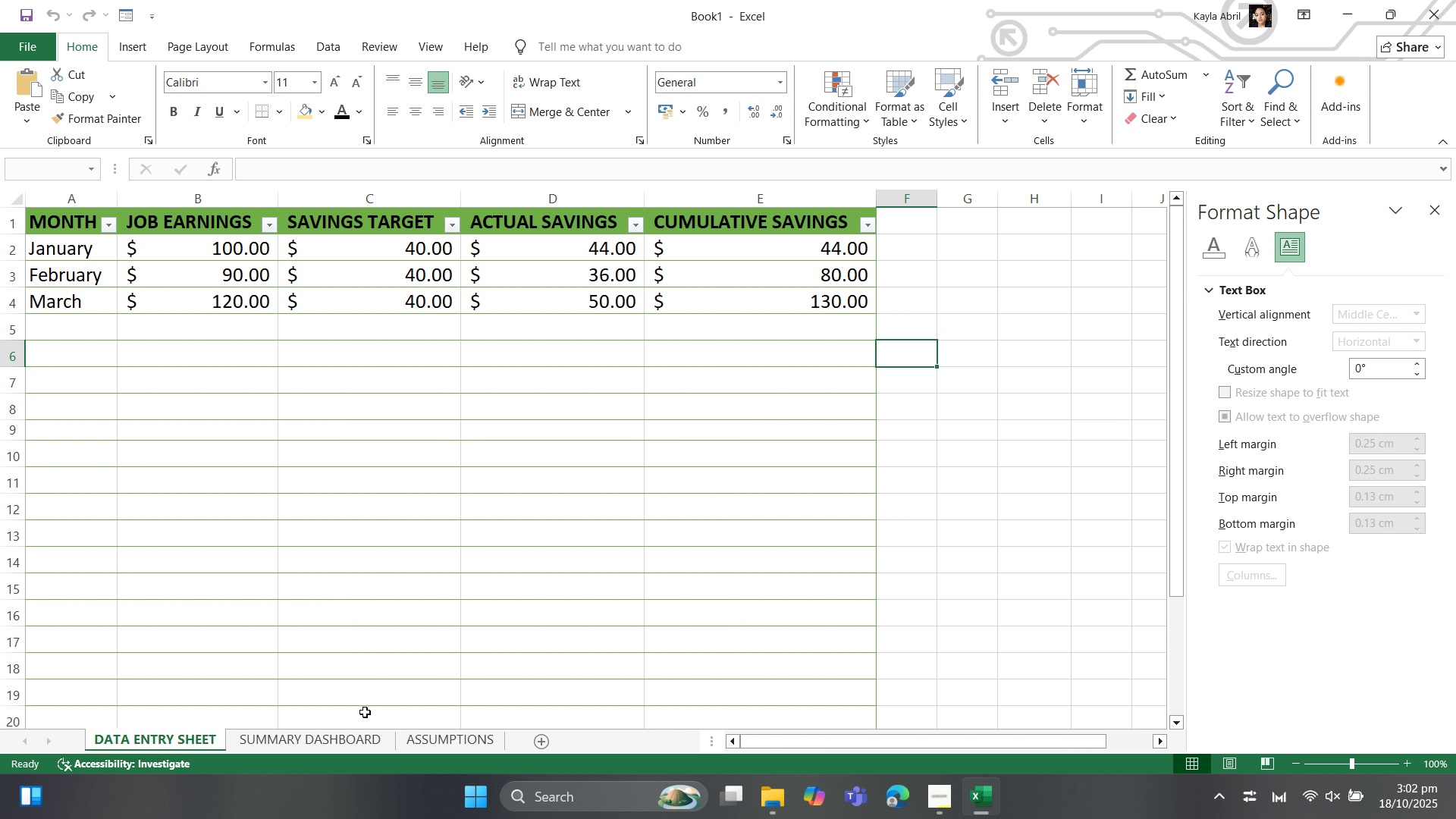 
left_click([303, 739])
 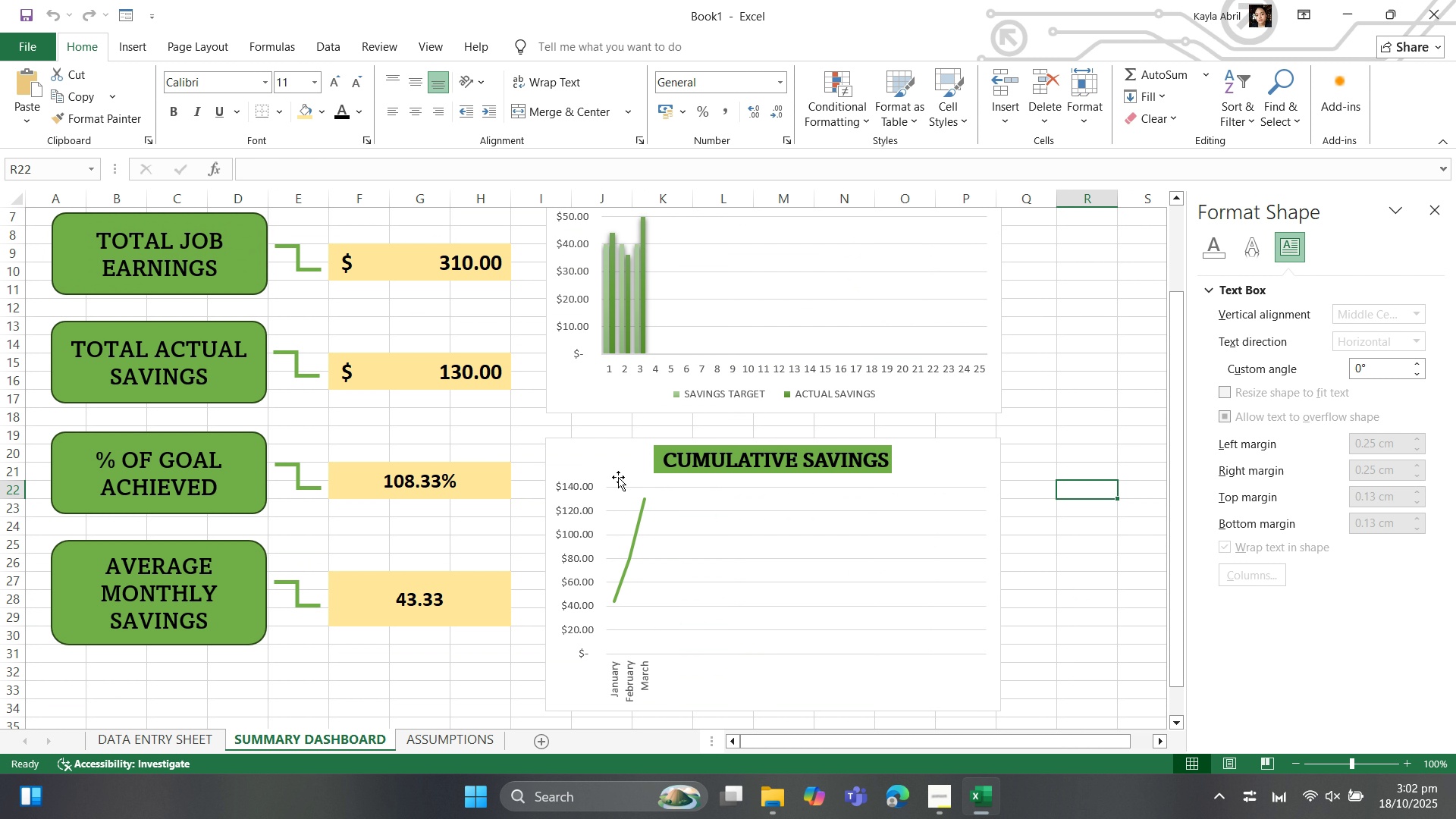 
scroll: coordinate [610, 471], scroll_direction: up, amount: 7.0
 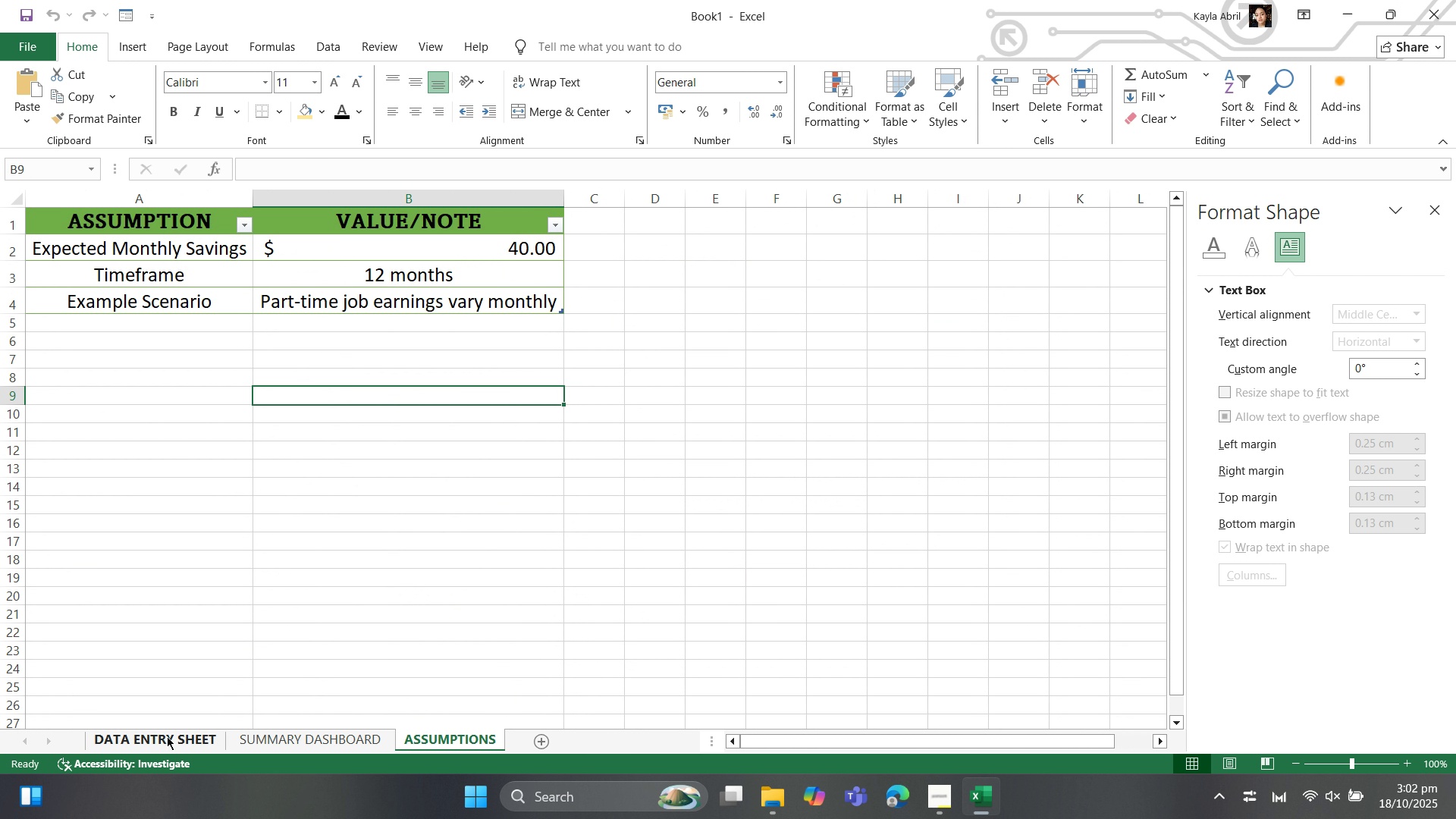 
left_click([168, 733])
 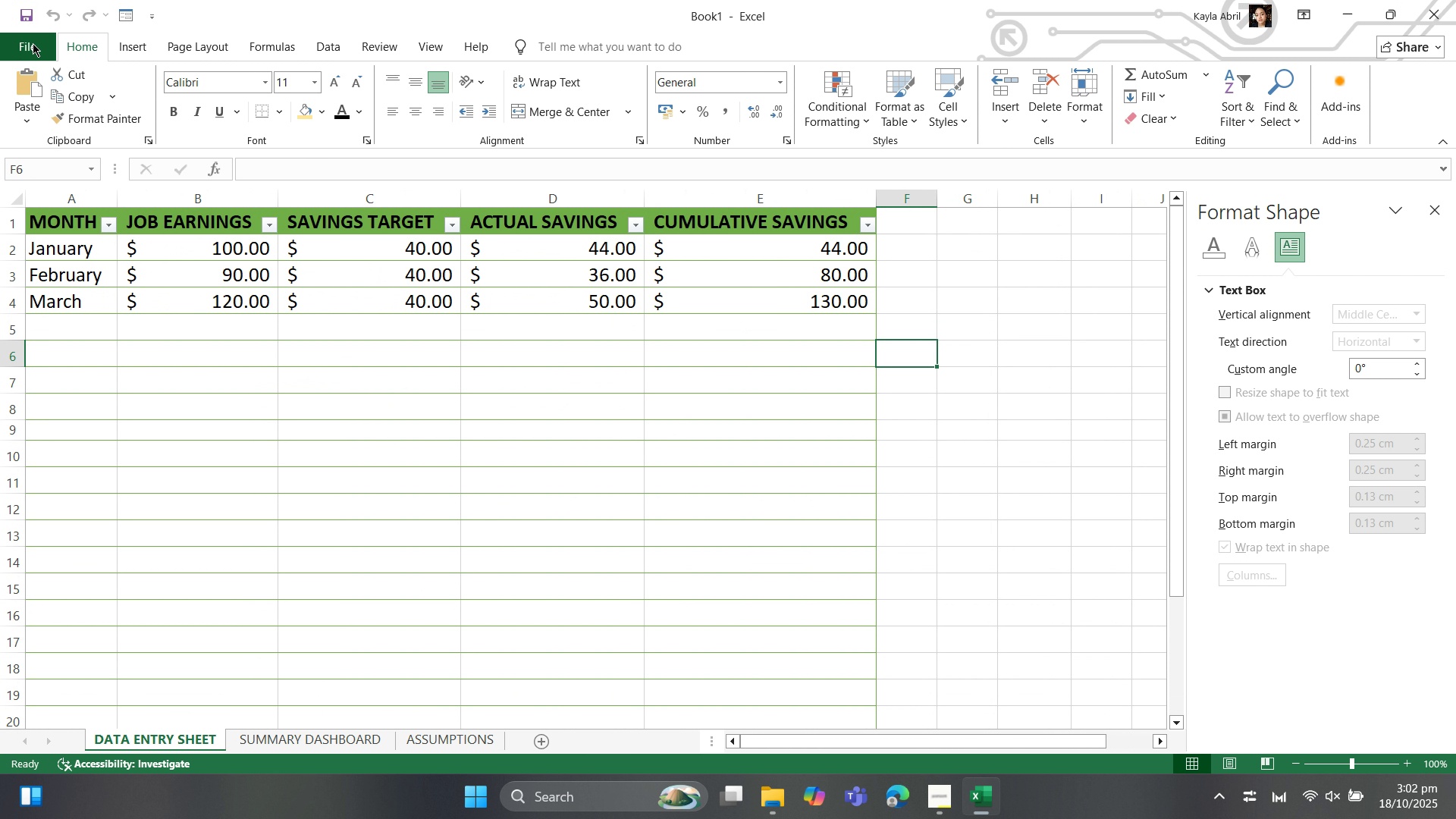 
left_click([33, 43])
 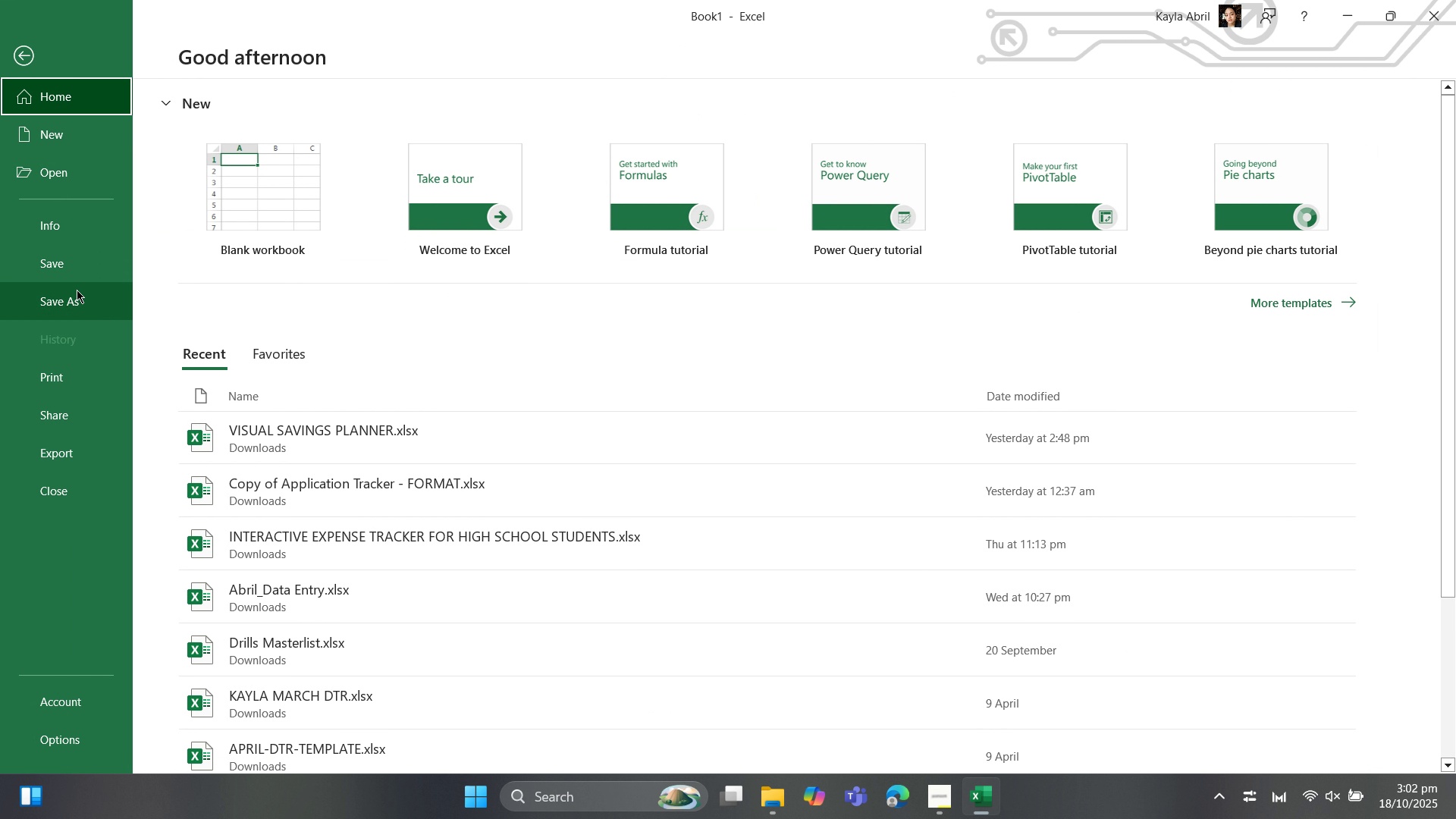 
left_click([77, 290])
 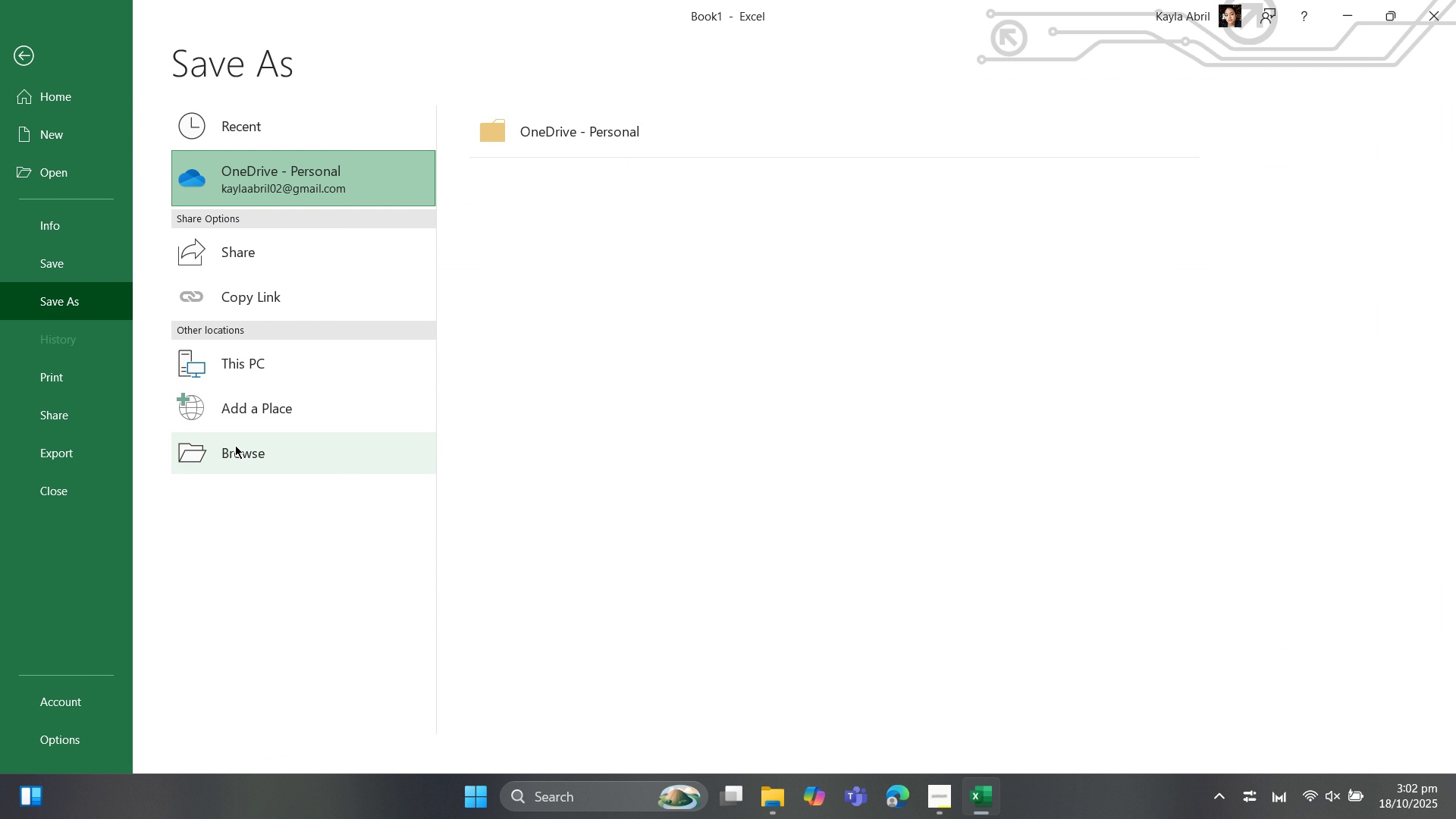 
left_click([235, 445])
 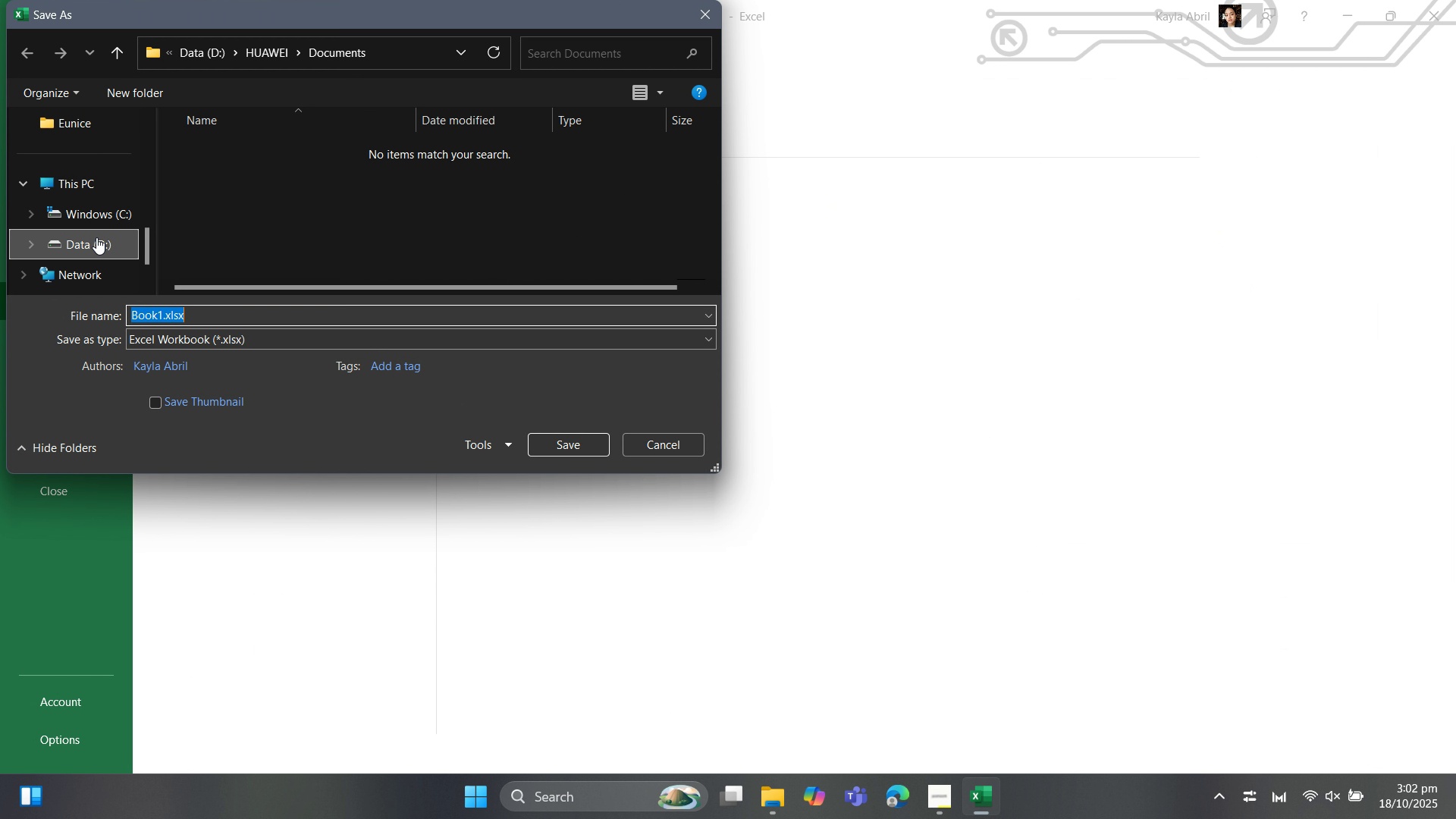 
scroll: coordinate [77, 241], scroll_direction: up, amount: 2.0
 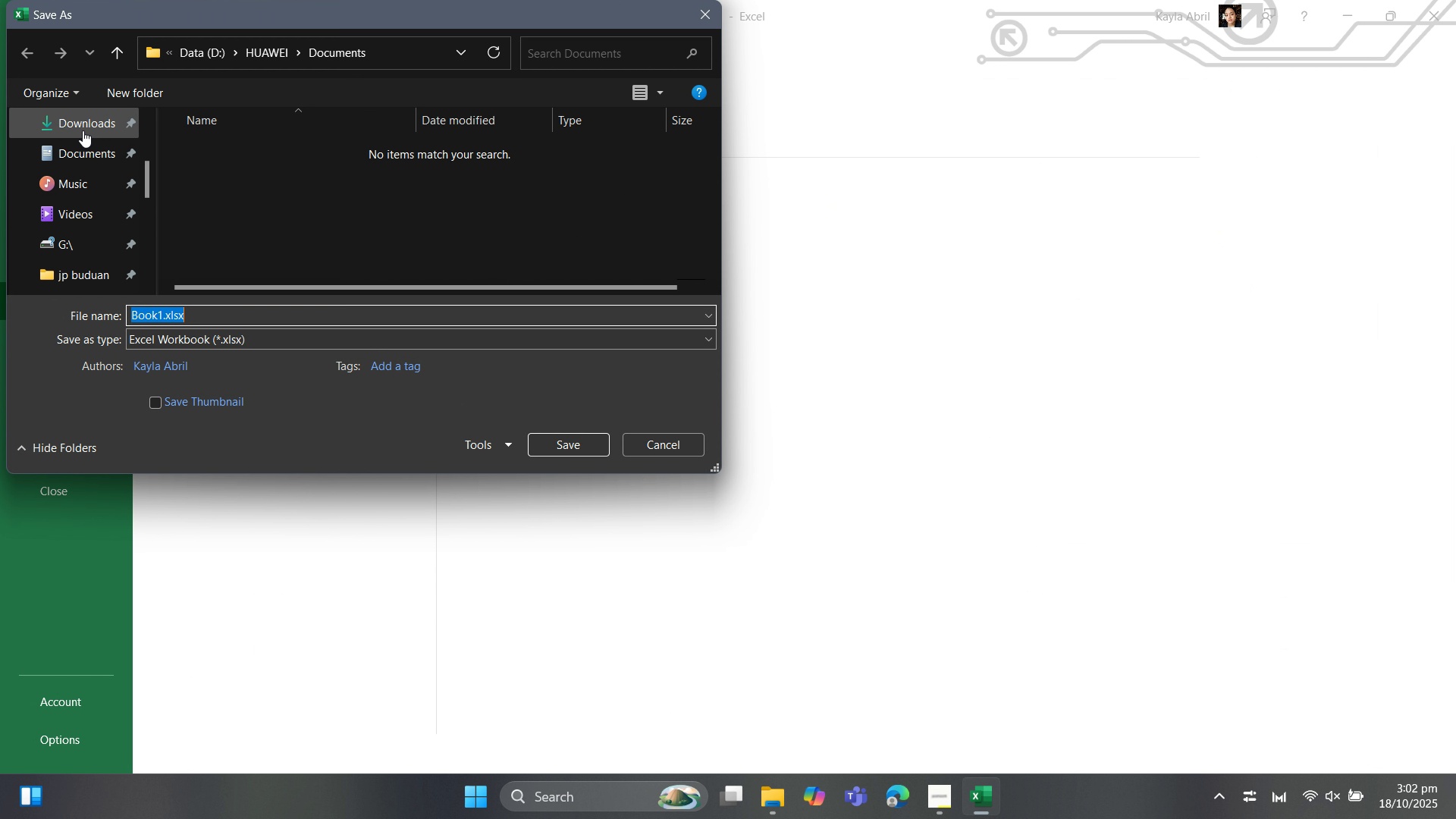 
left_click([83, 128])
 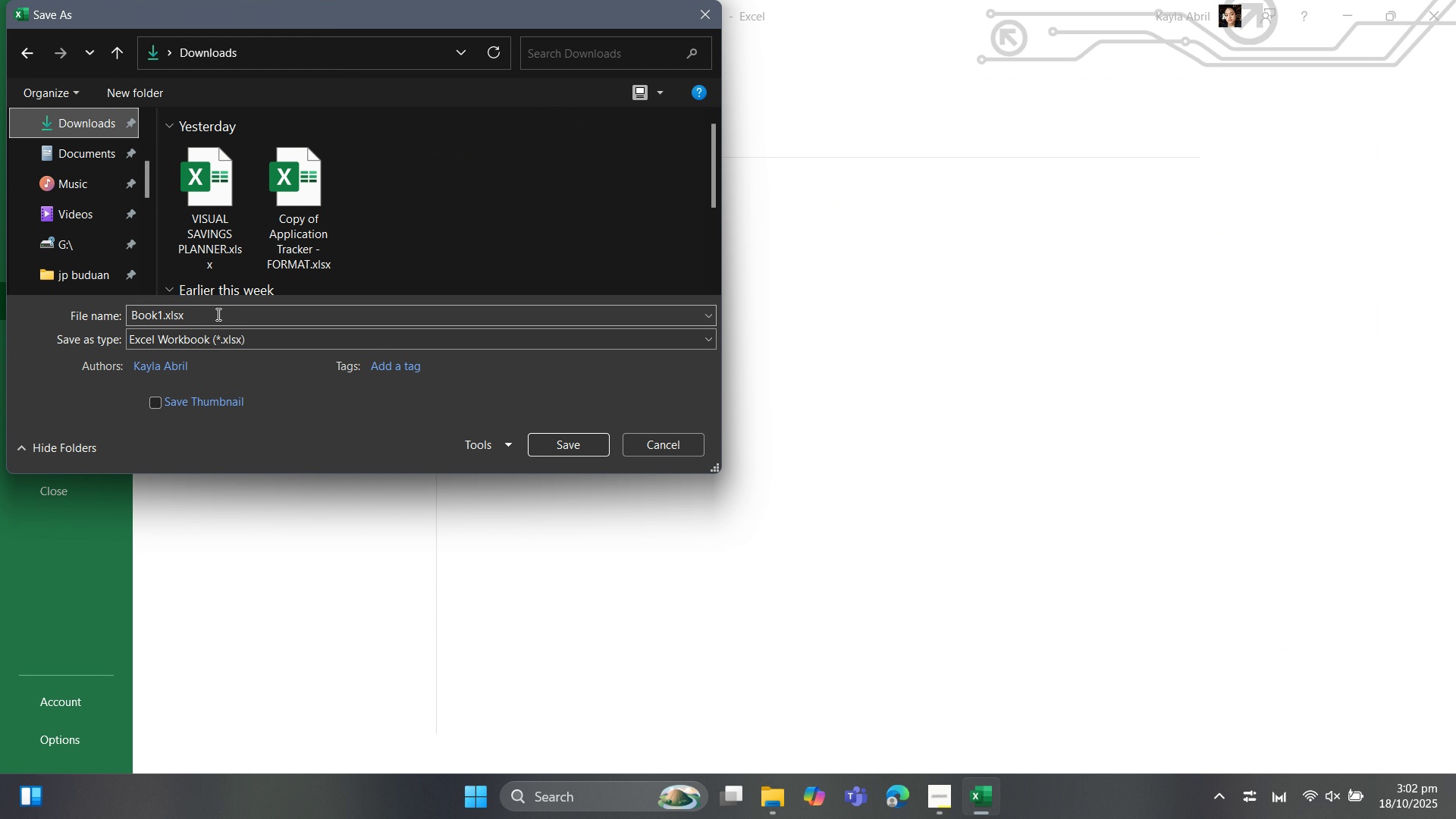 
left_click([214, 318])
 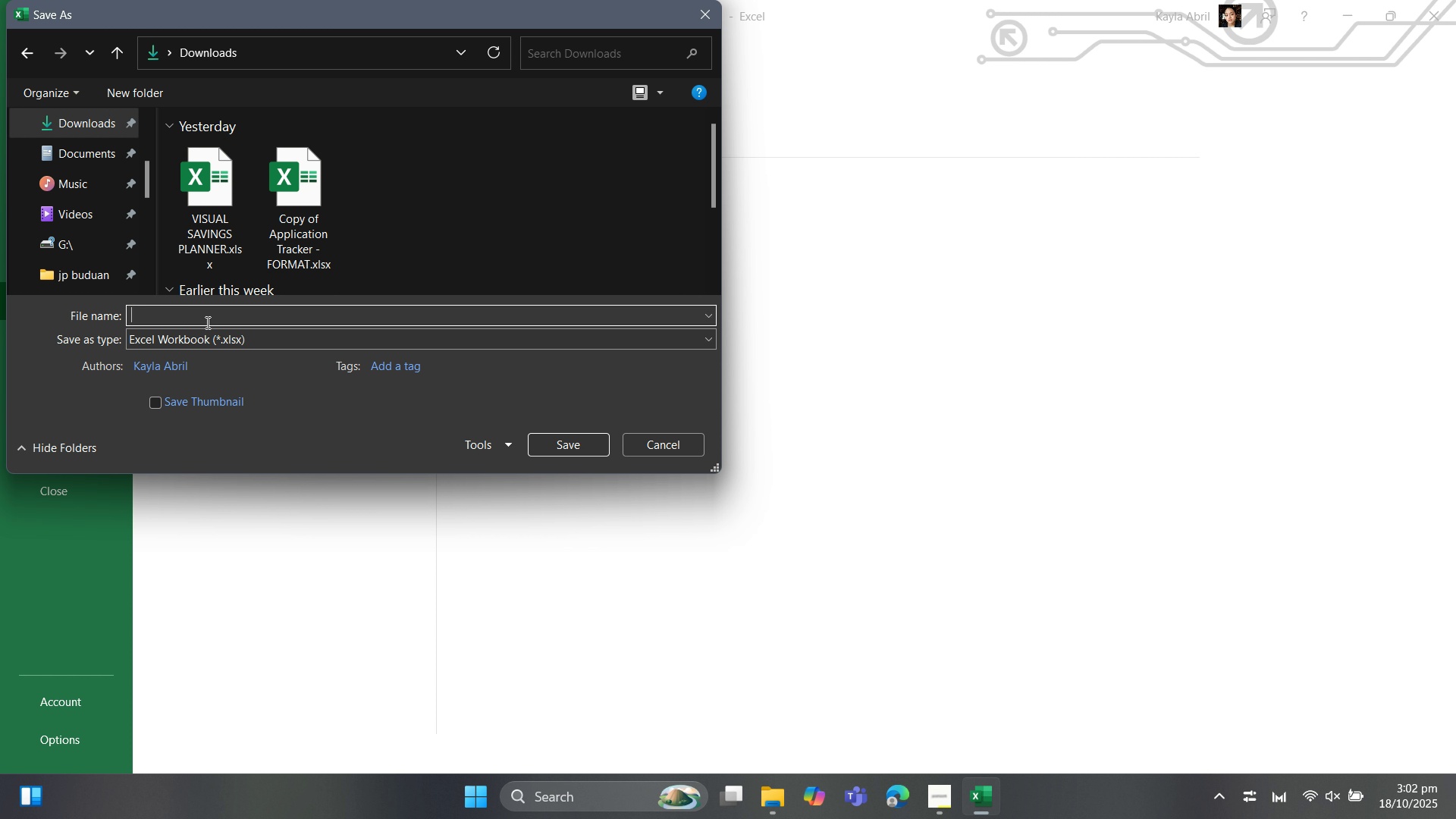 
key(Backspace)
 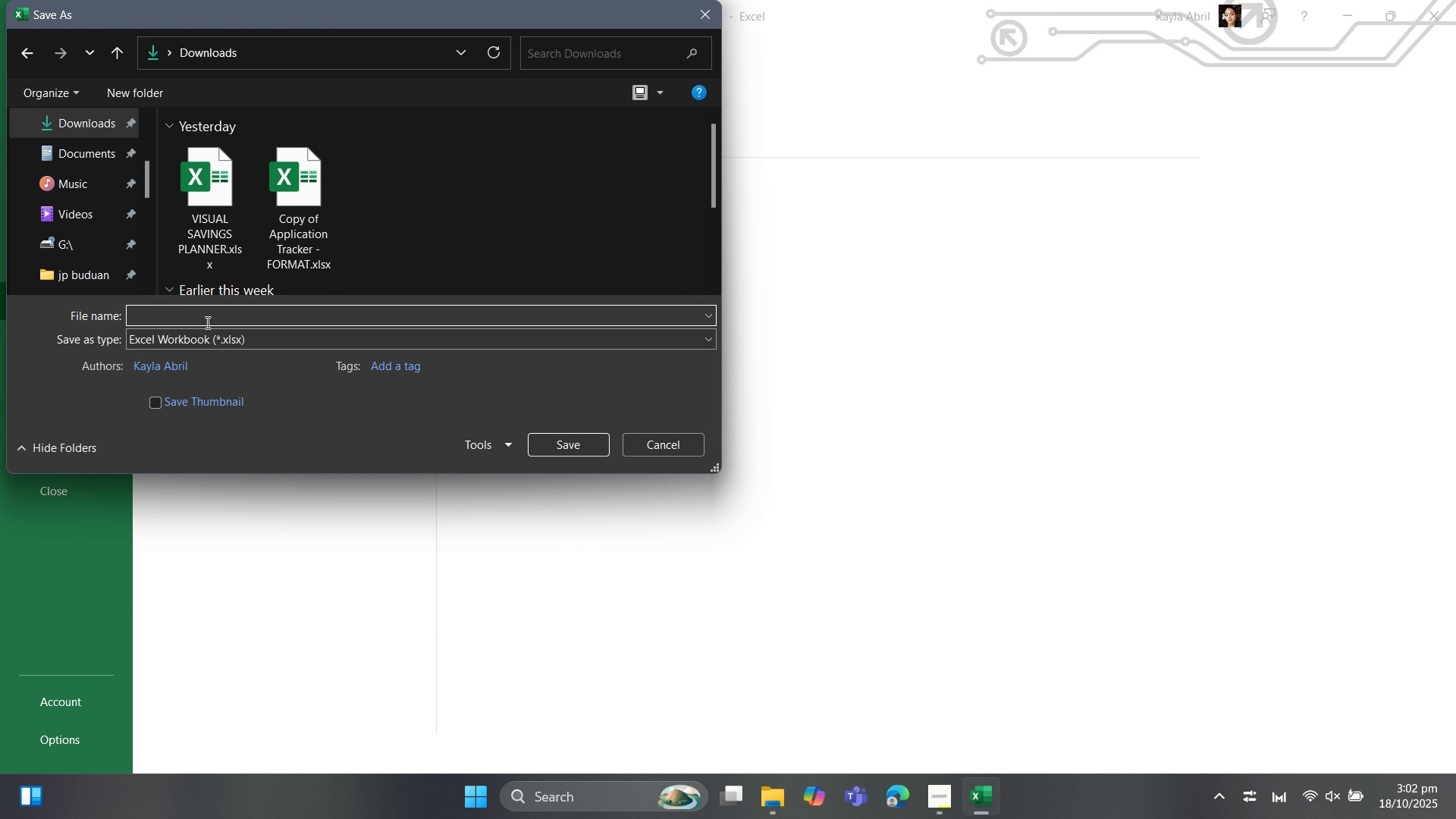 
type(dynamiDYBNAMIC)
key(Backspace)
key(Backspace)
key(Backspace)
key(Backspace)
key(Backspace)
key(Backspace)
type(NAMIC MONTHLY SAVINGS GOAL TRACKER FOR COLLEGE)
 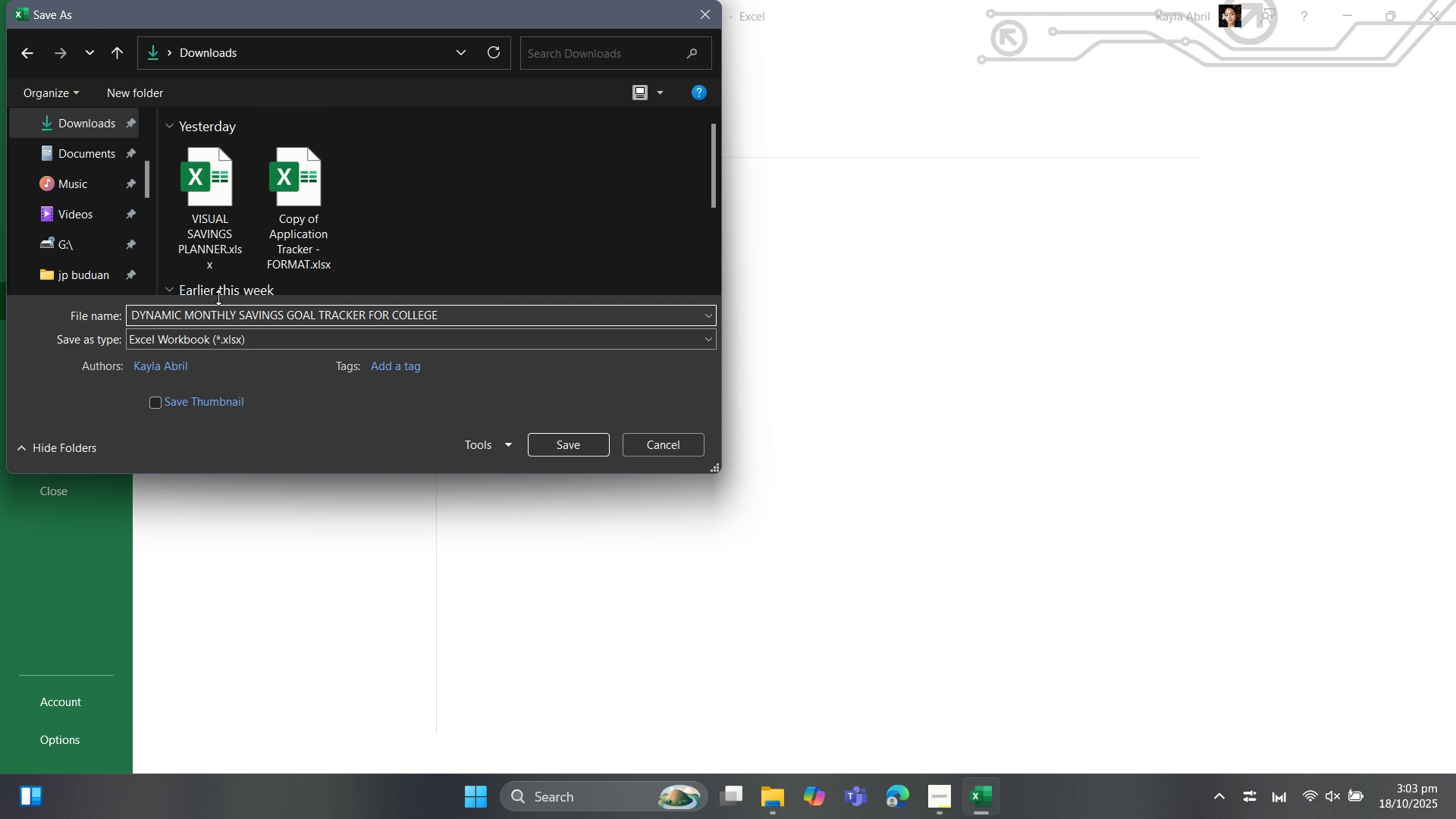 